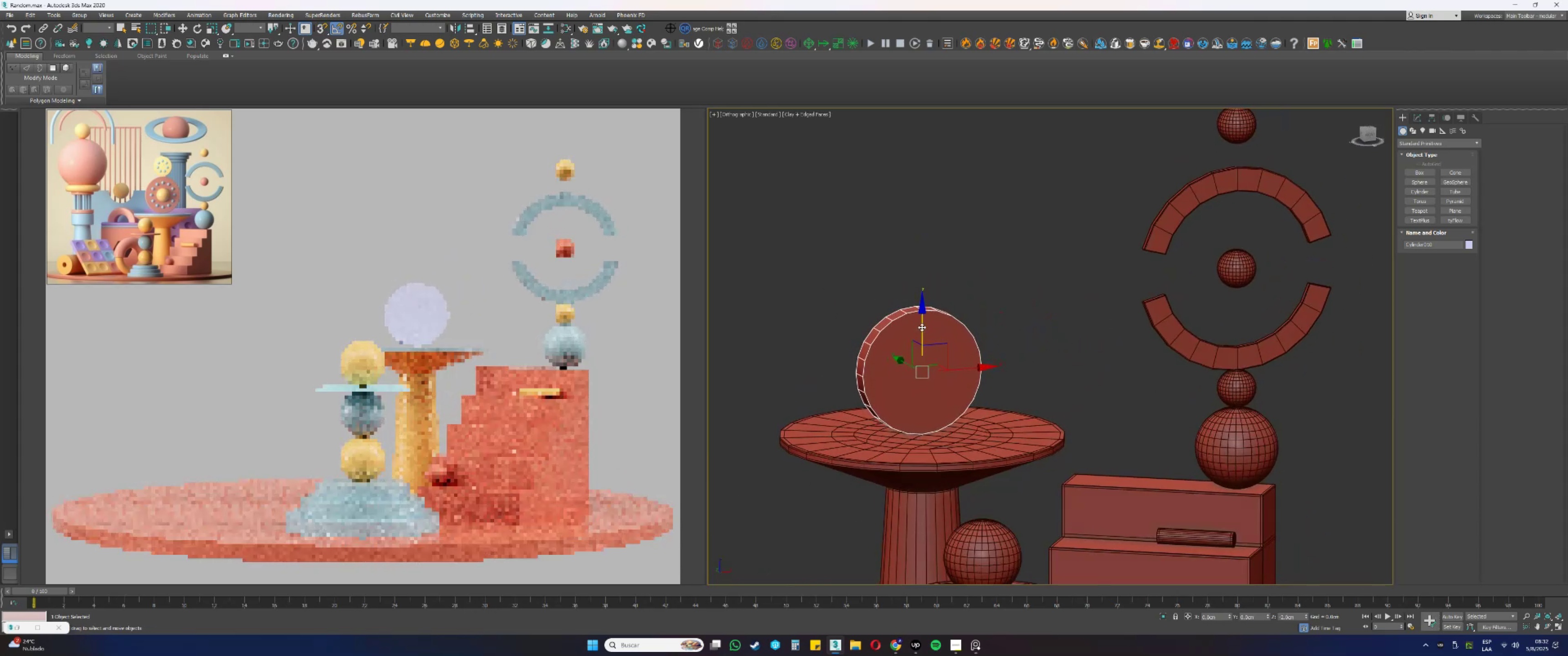 
type(fz)
 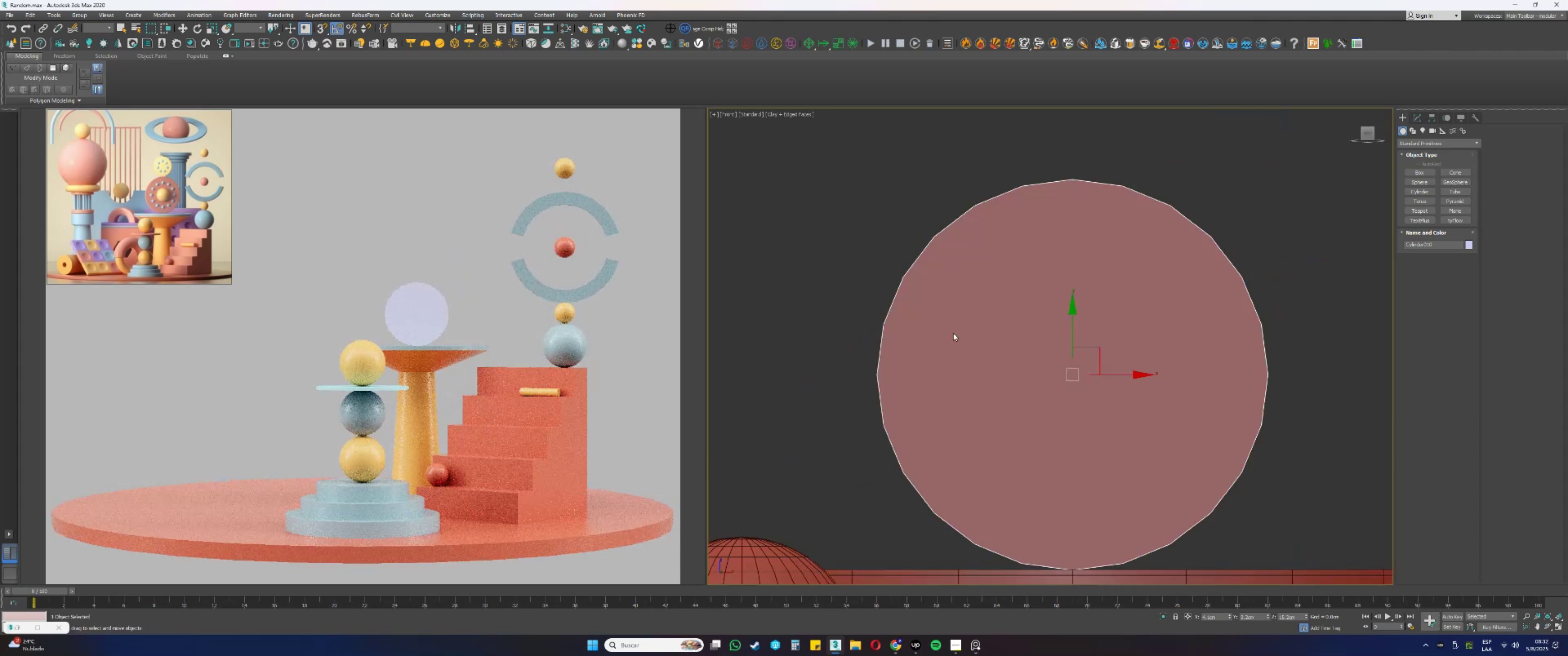 
scroll: coordinate [953, 333], scroll_direction: down, amount: 3.0
 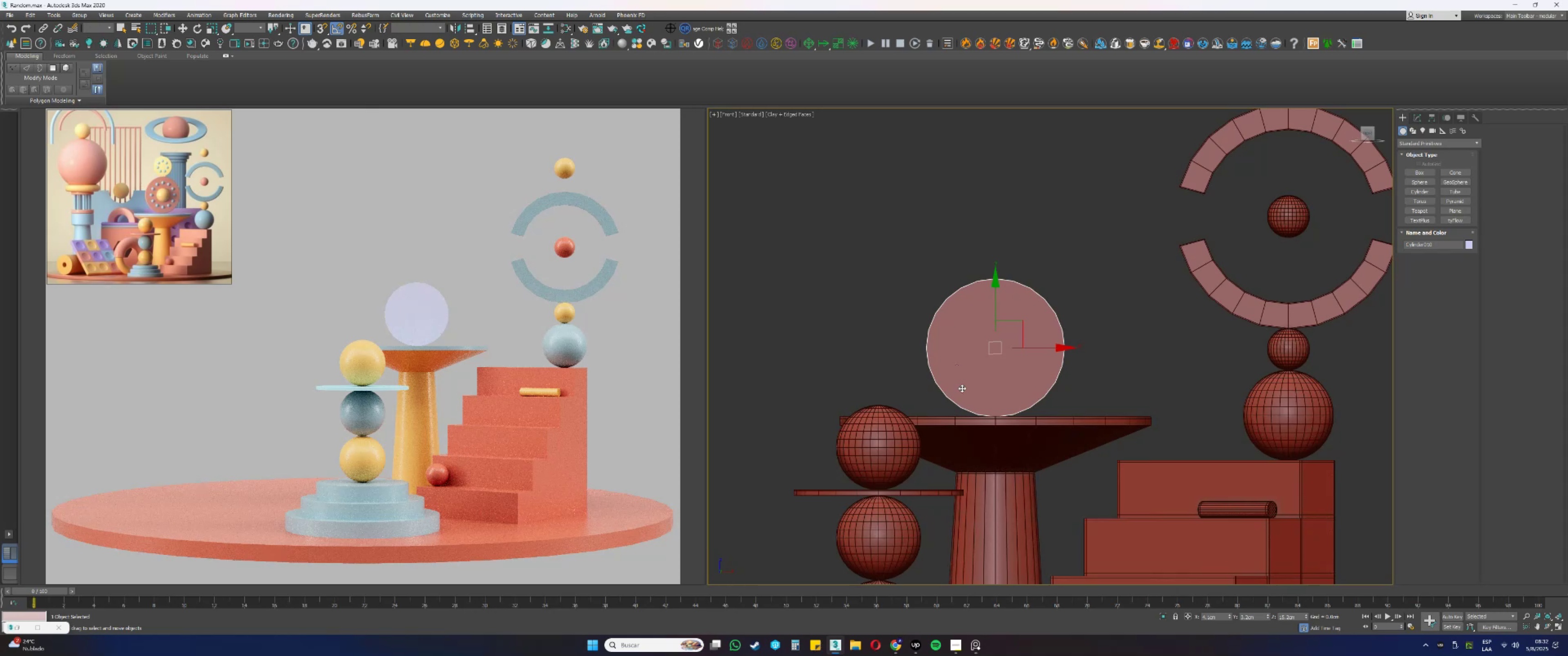 
scroll: coordinate [990, 415], scroll_direction: up, amount: 4.0
 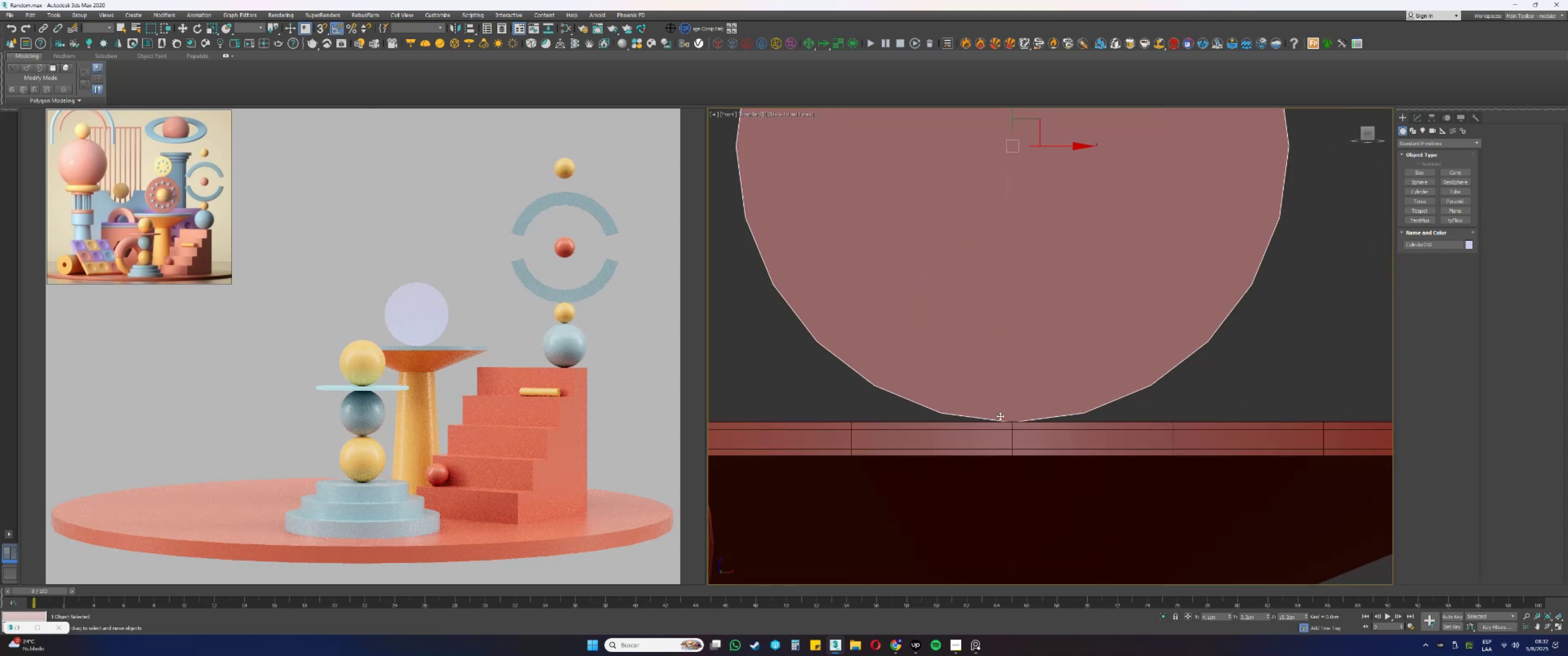 
scroll: coordinate [1000, 416], scroll_direction: down, amount: 5.0
 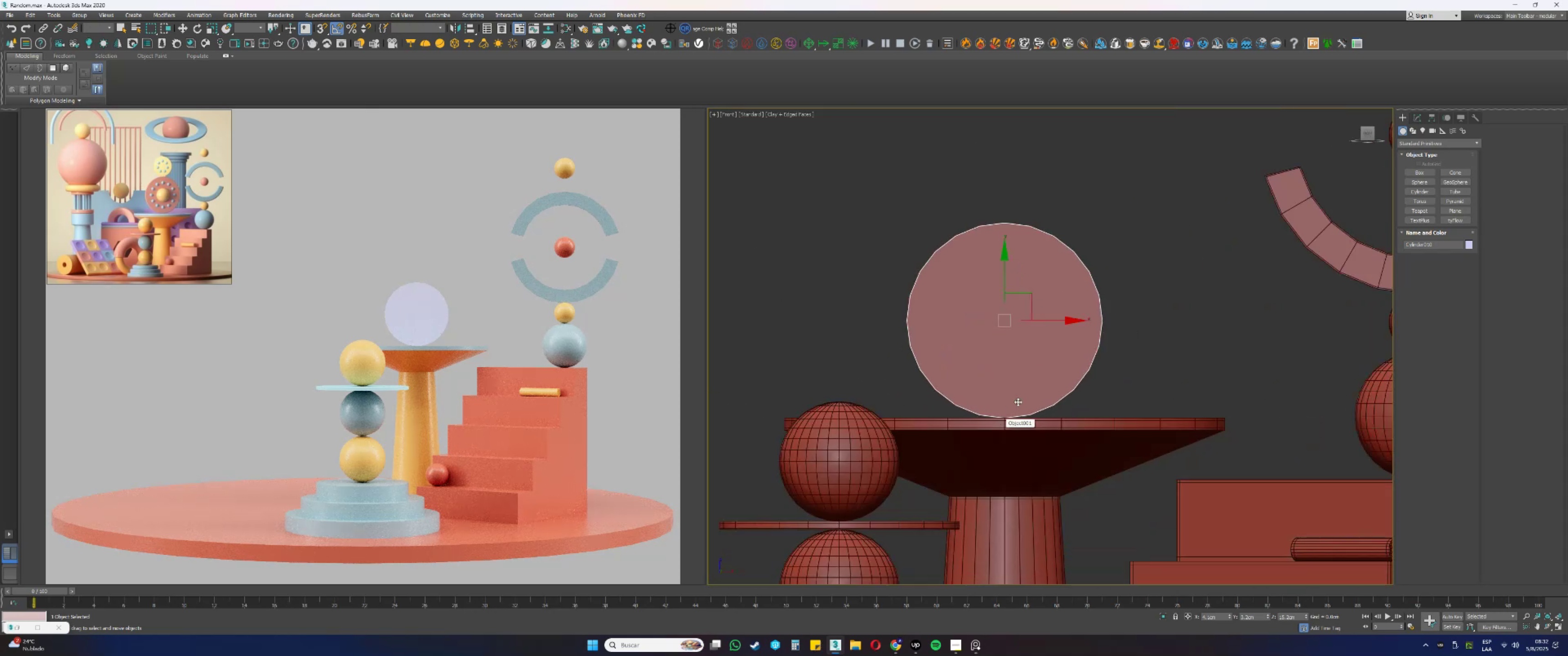 
scroll: coordinate [987, 397], scroll_direction: up, amount: 1.0
 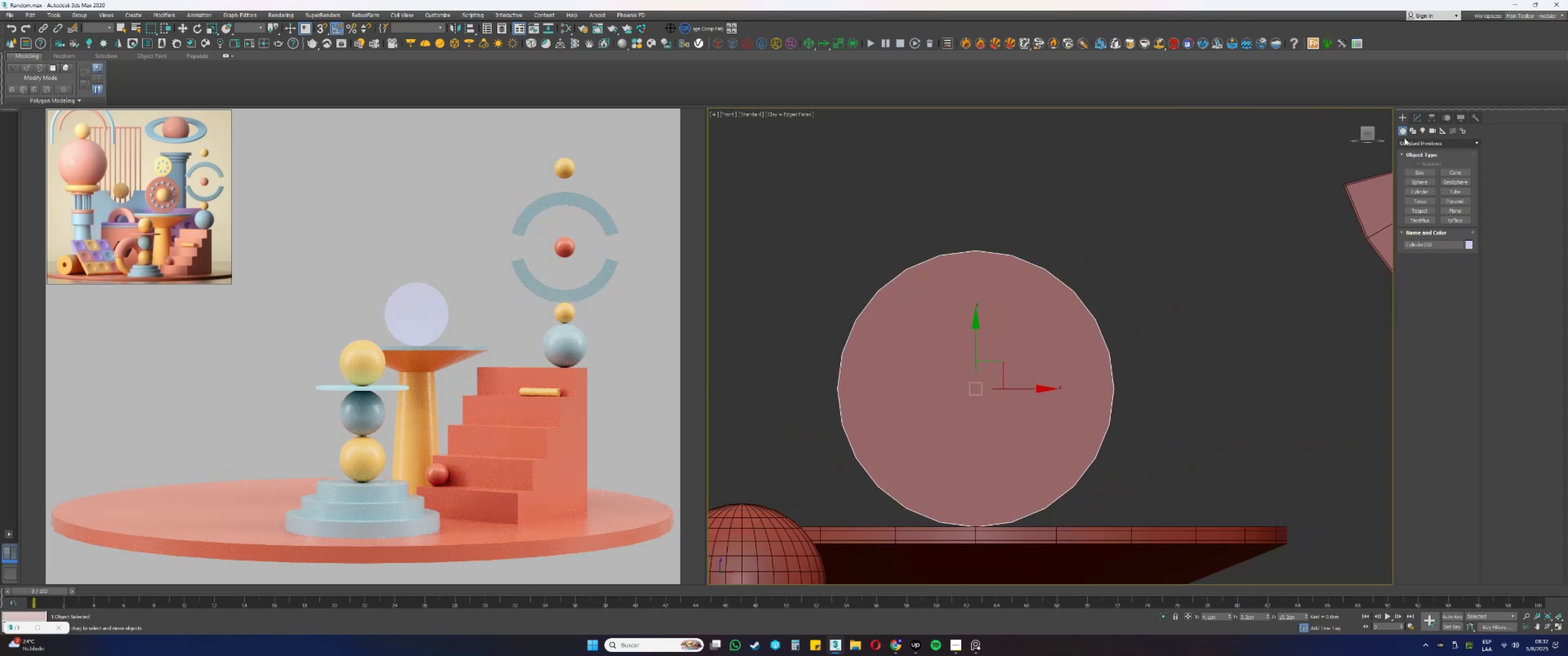 
left_click([1415, 117])
 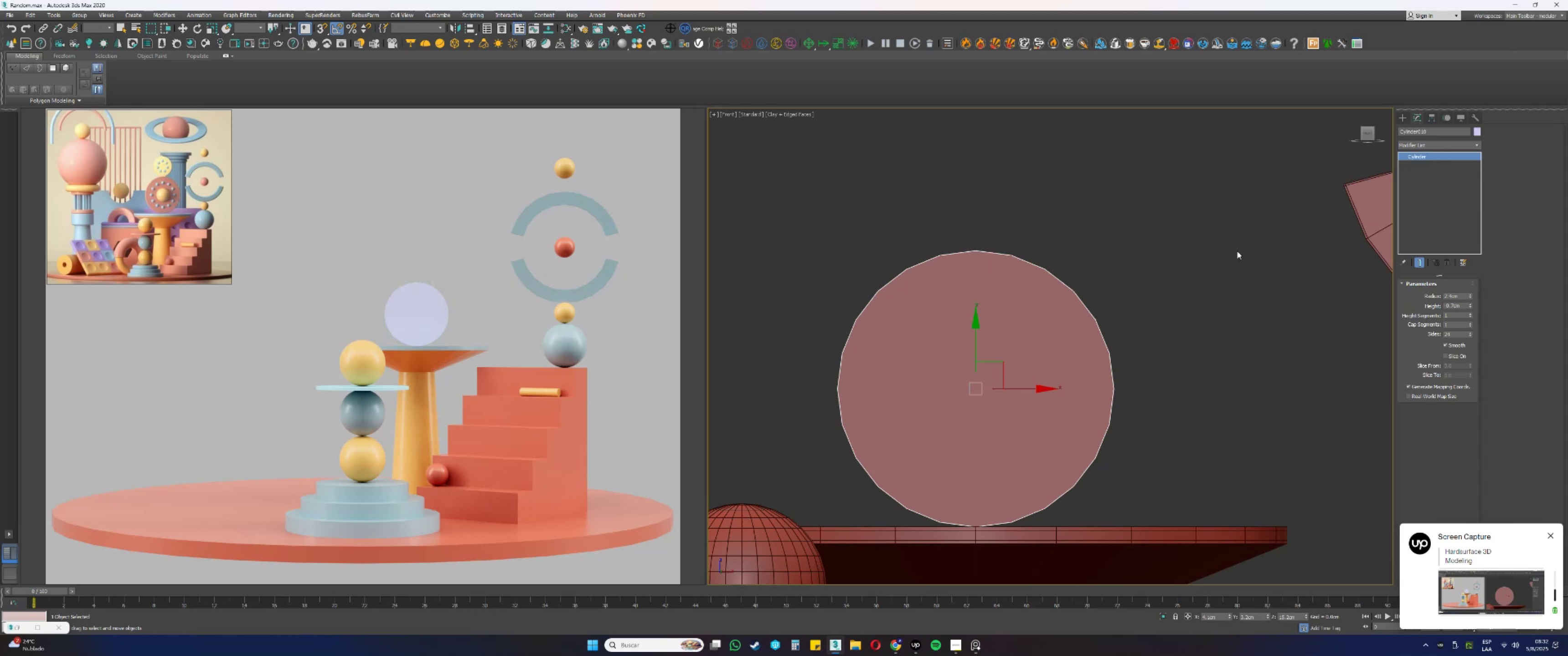 
wait(20.3)
 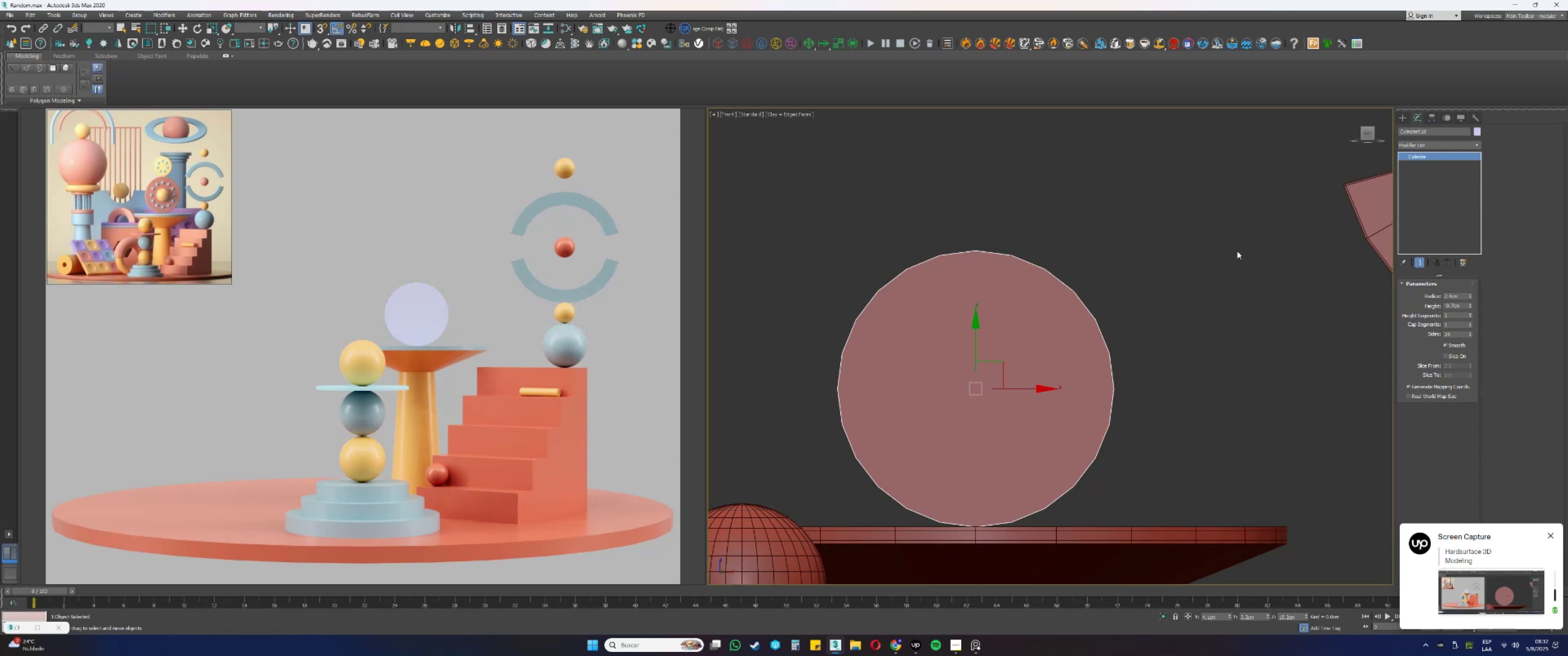 
key(Numpad2)
 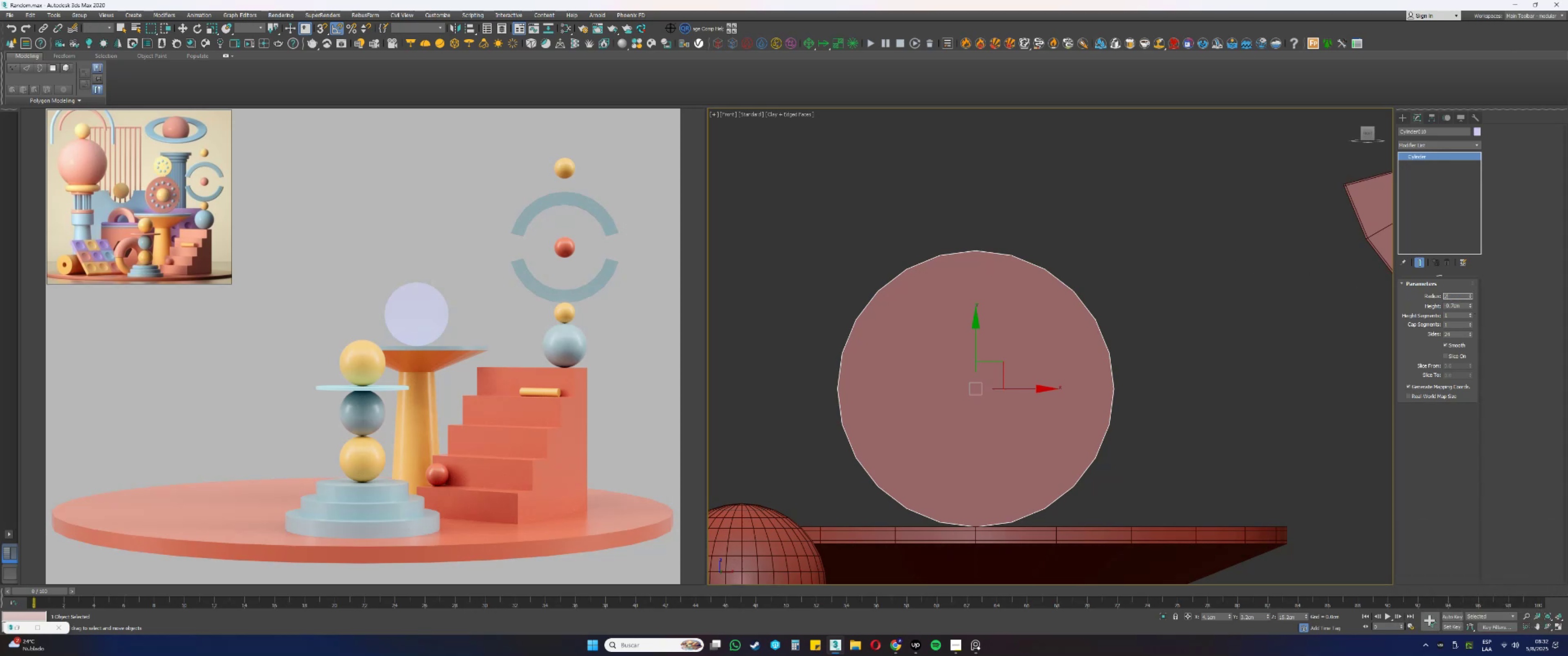 
key(NumpadDecimal)
 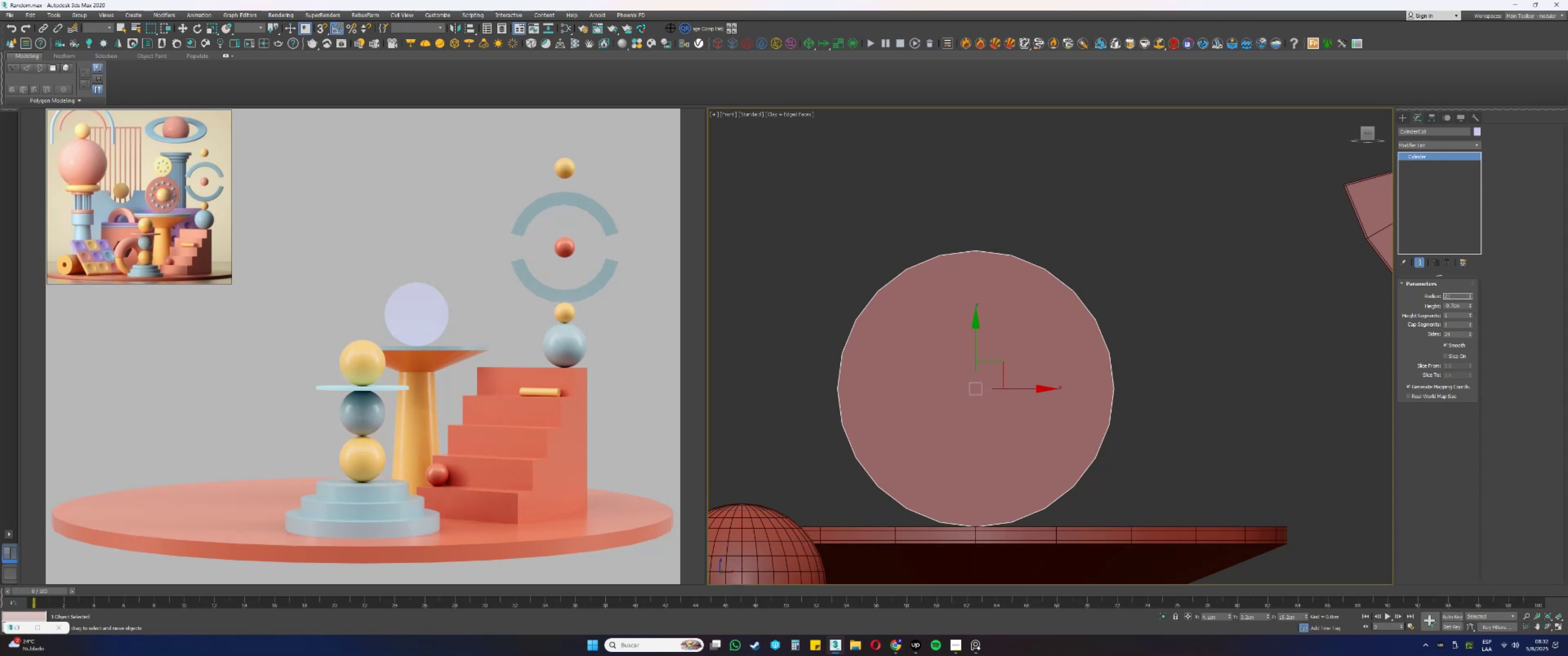 
key(Numpad5)
 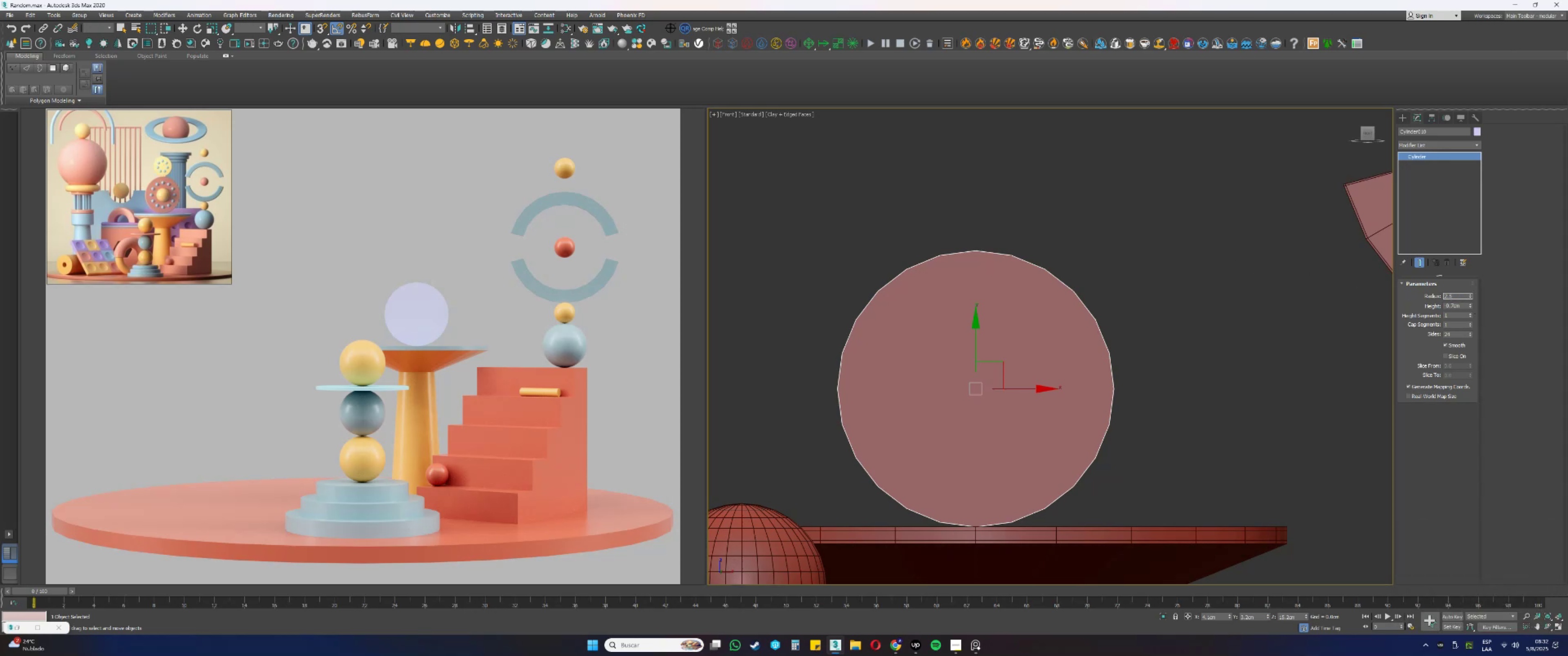 
key(NumpadEnter)
 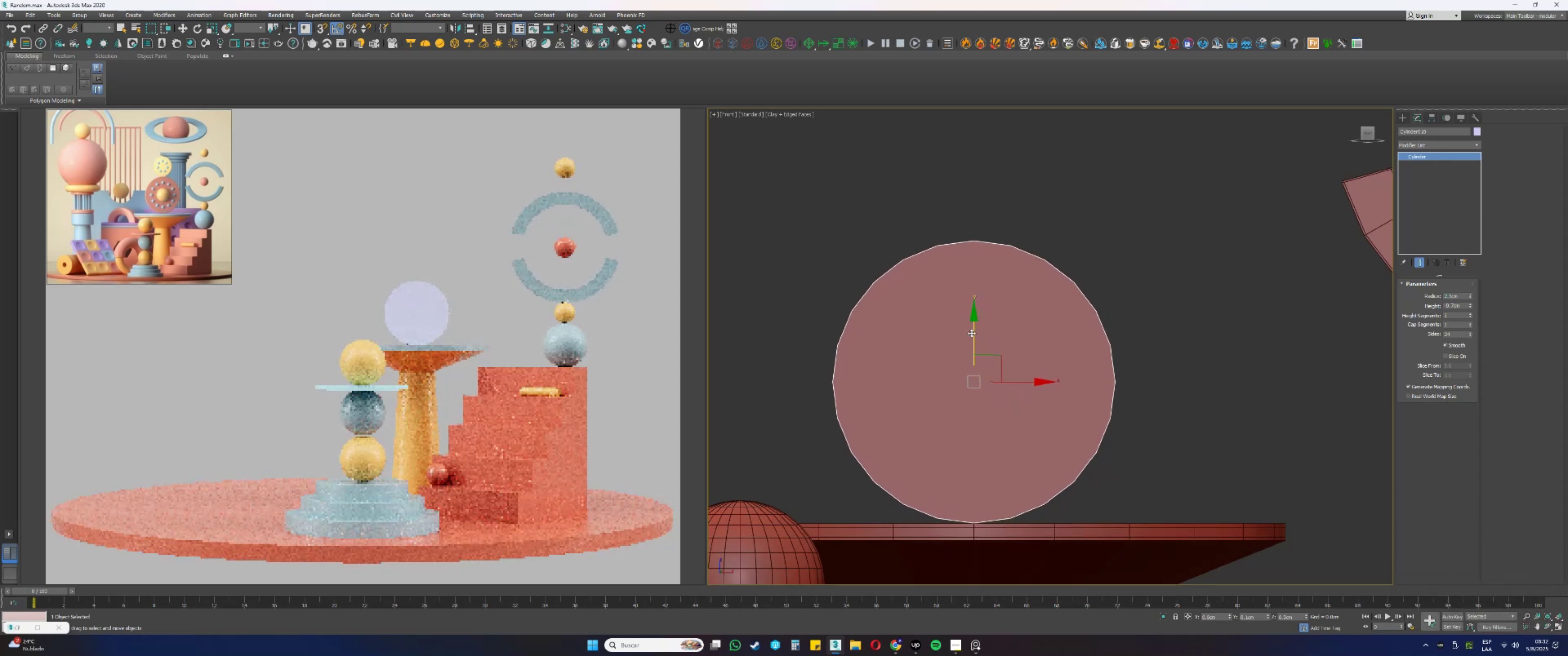 
left_click([1416, 145])
 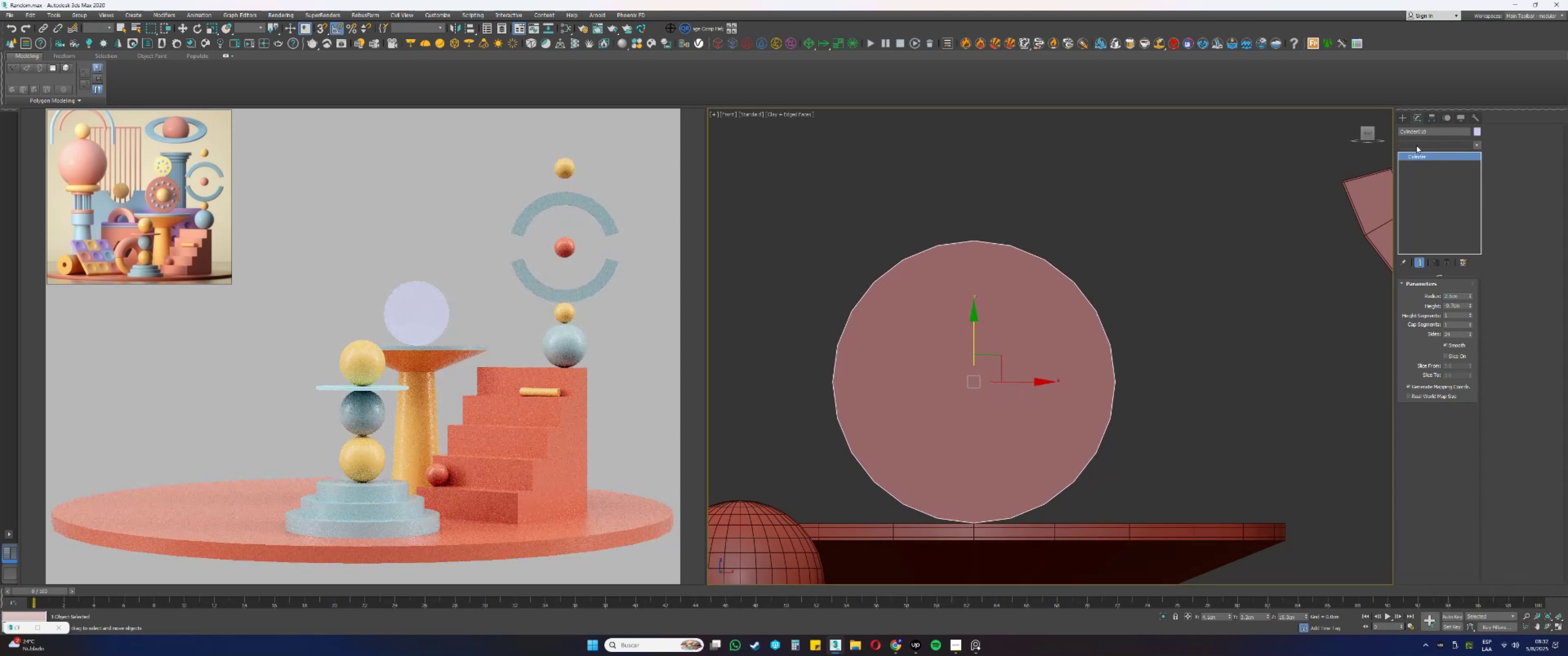 
key(E)
 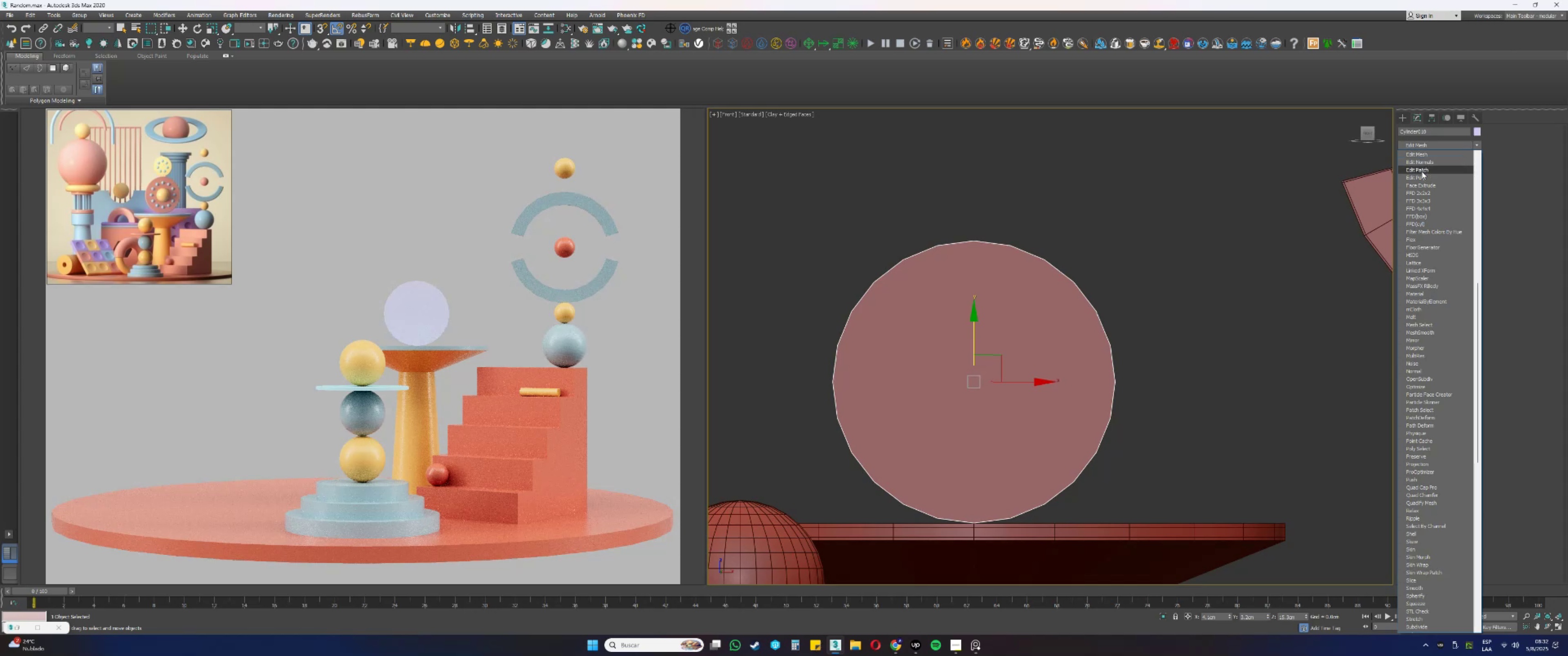 
left_click([1421, 177])
 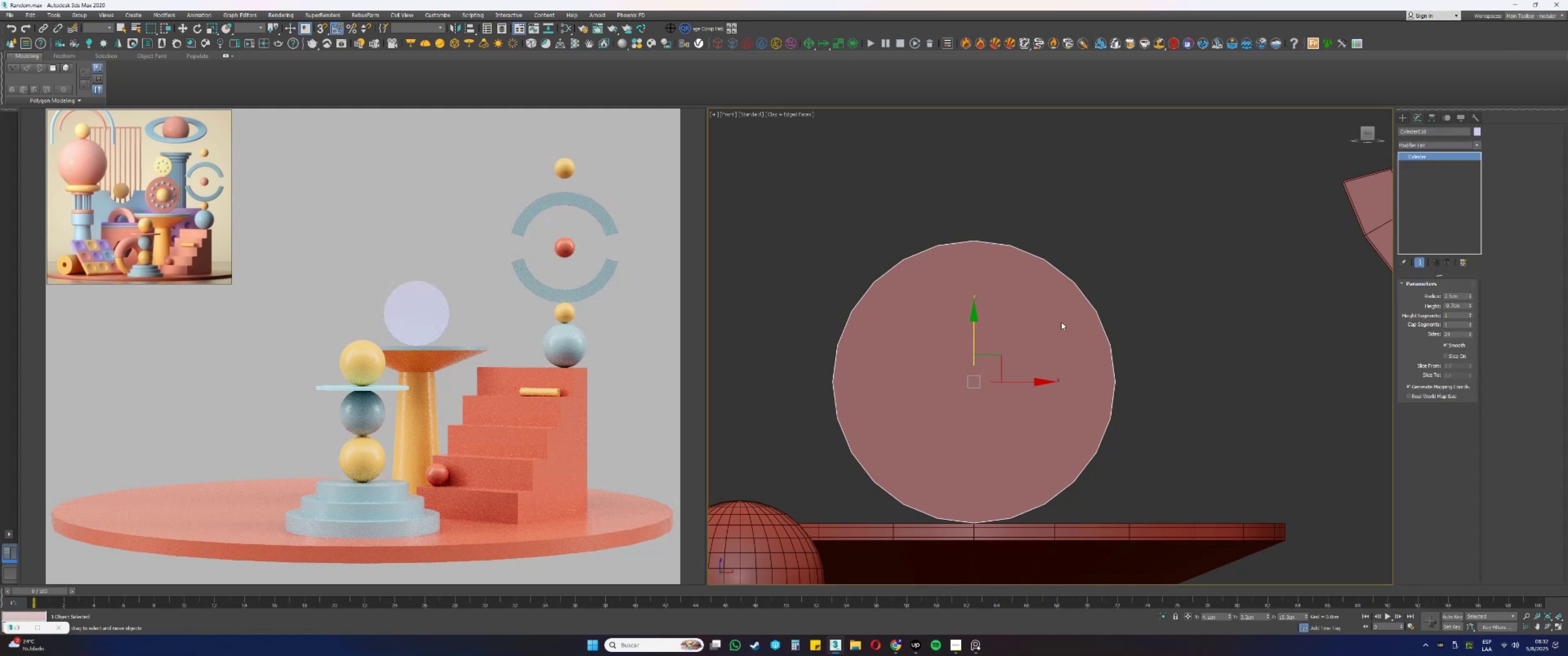 
type(4q)
 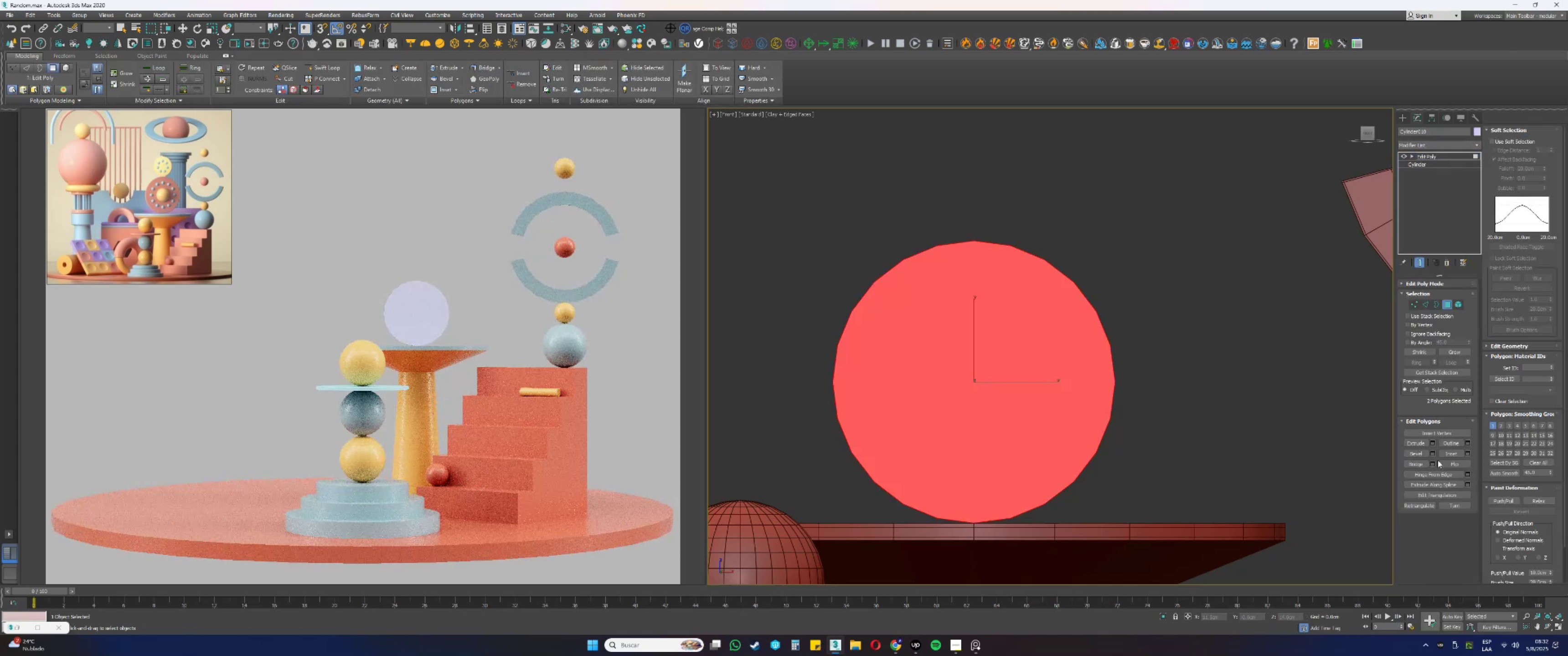 
hold_key(key=AltLeft, duration=0.52)
 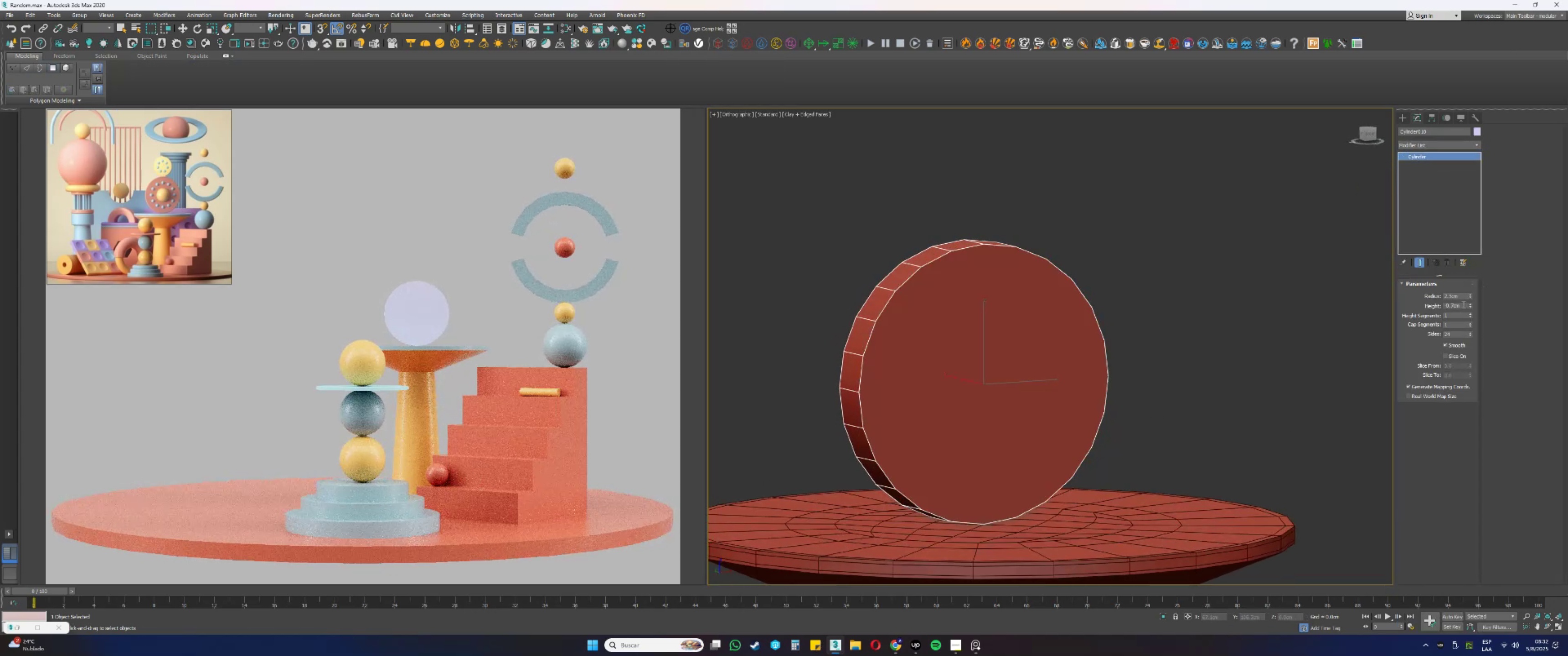 
wait(5.26)
 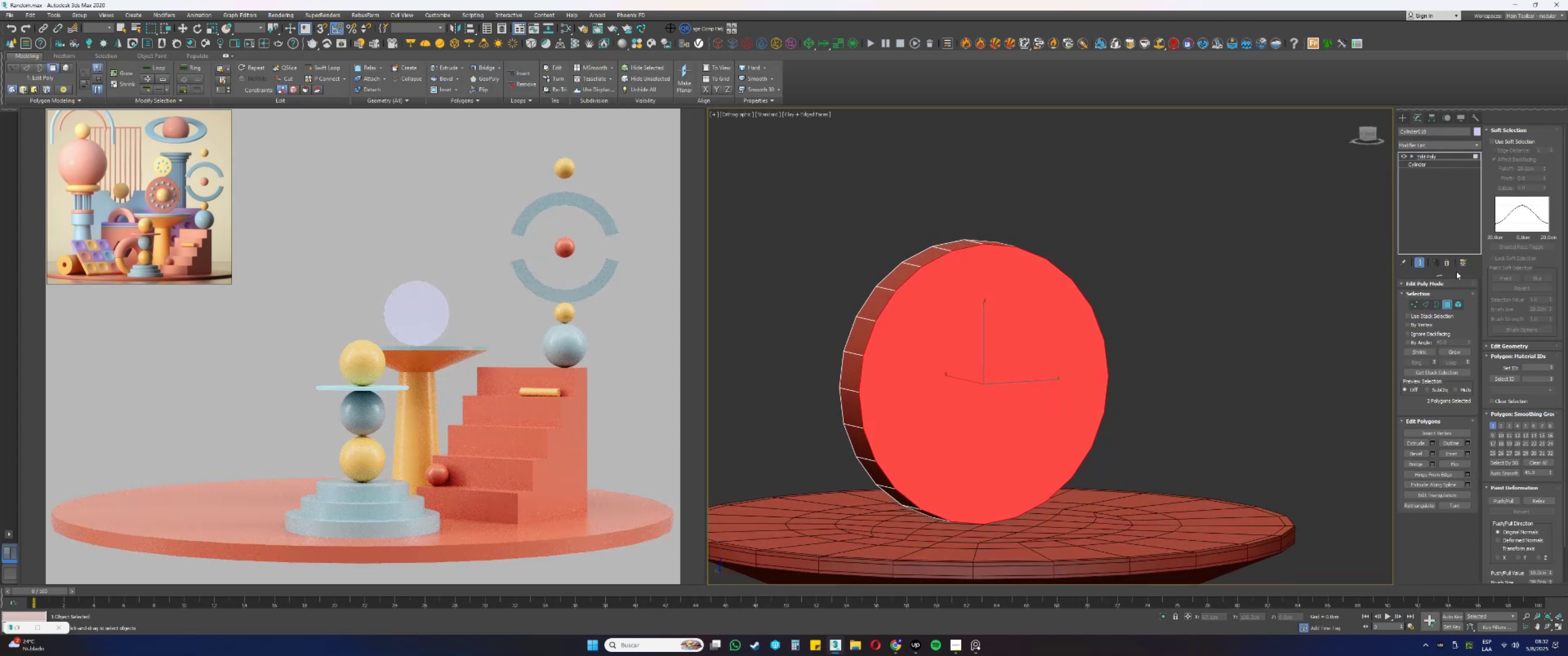 
key(NumpadDecimal)
 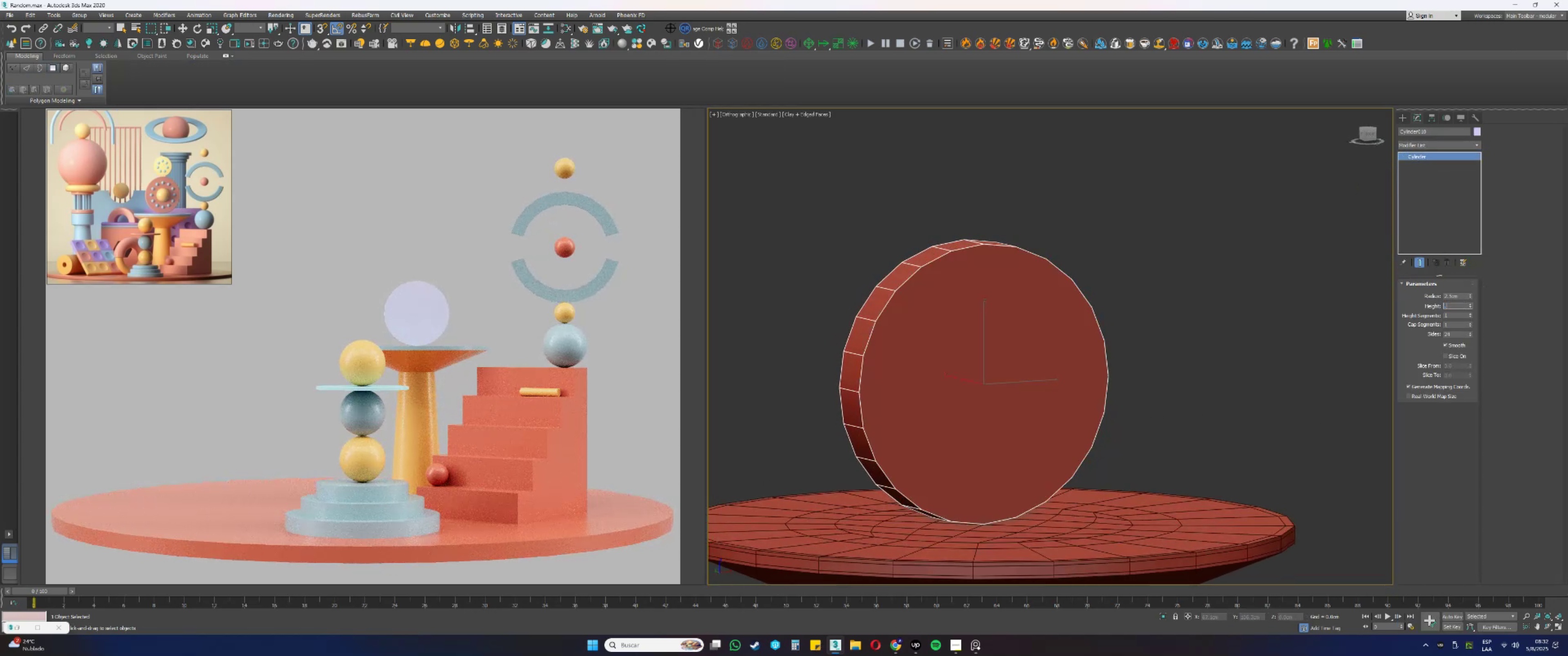 
key(Numpad5)
 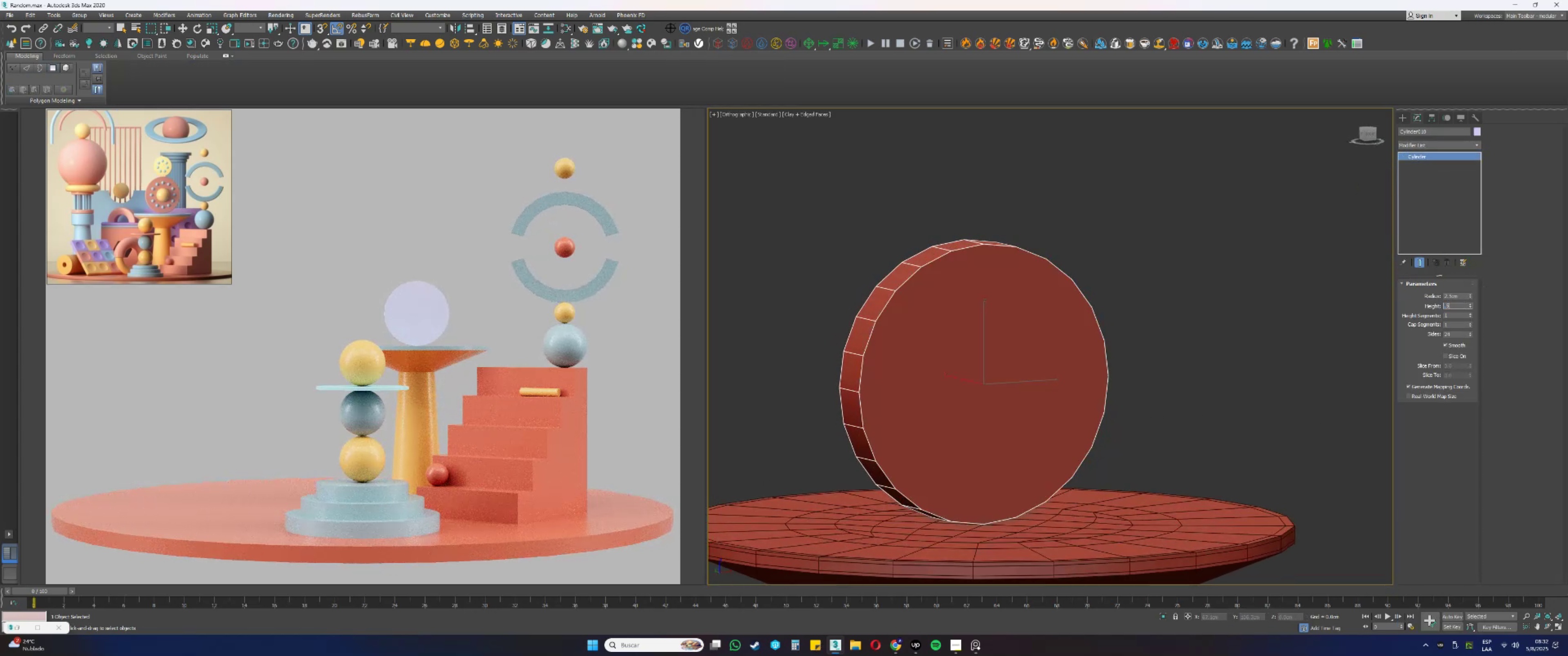 
key(NumpadEnter)
 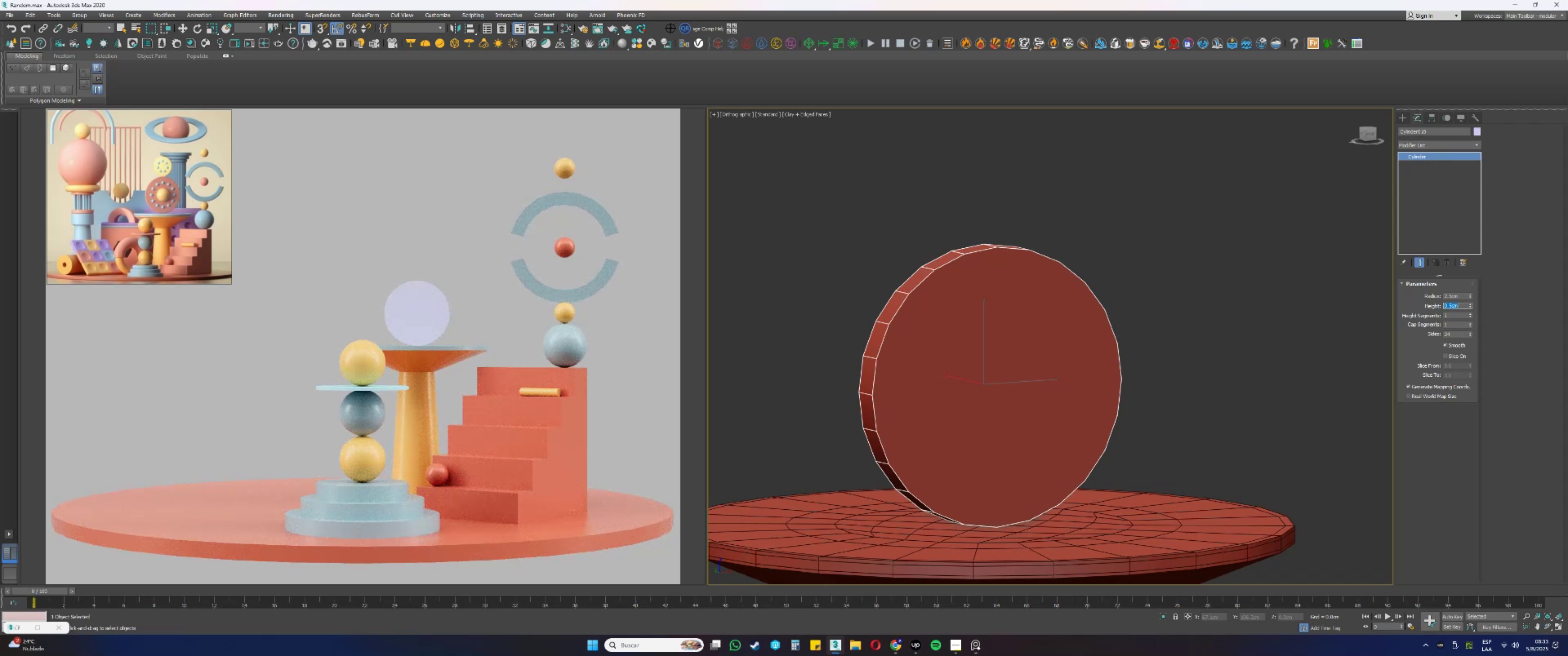 
wait(7.83)
 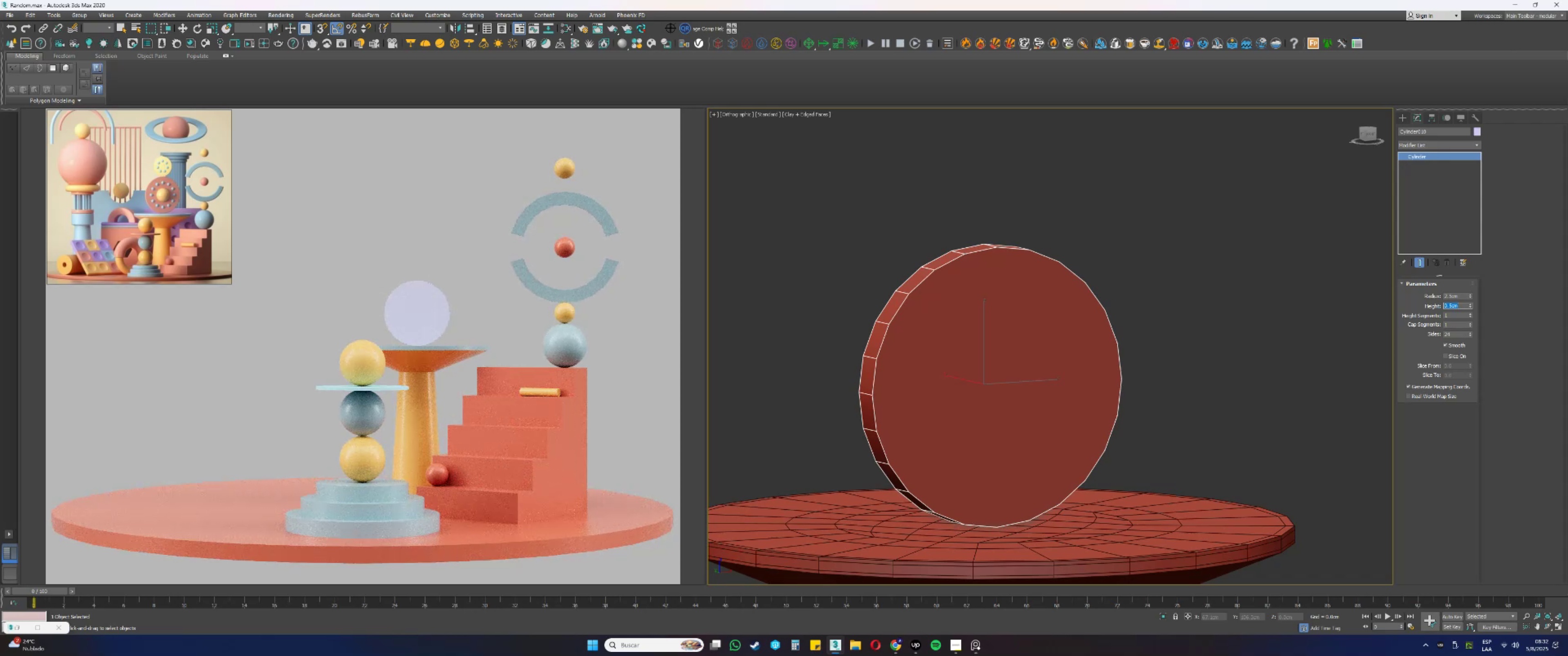 
key(Alt+AltLeft)
 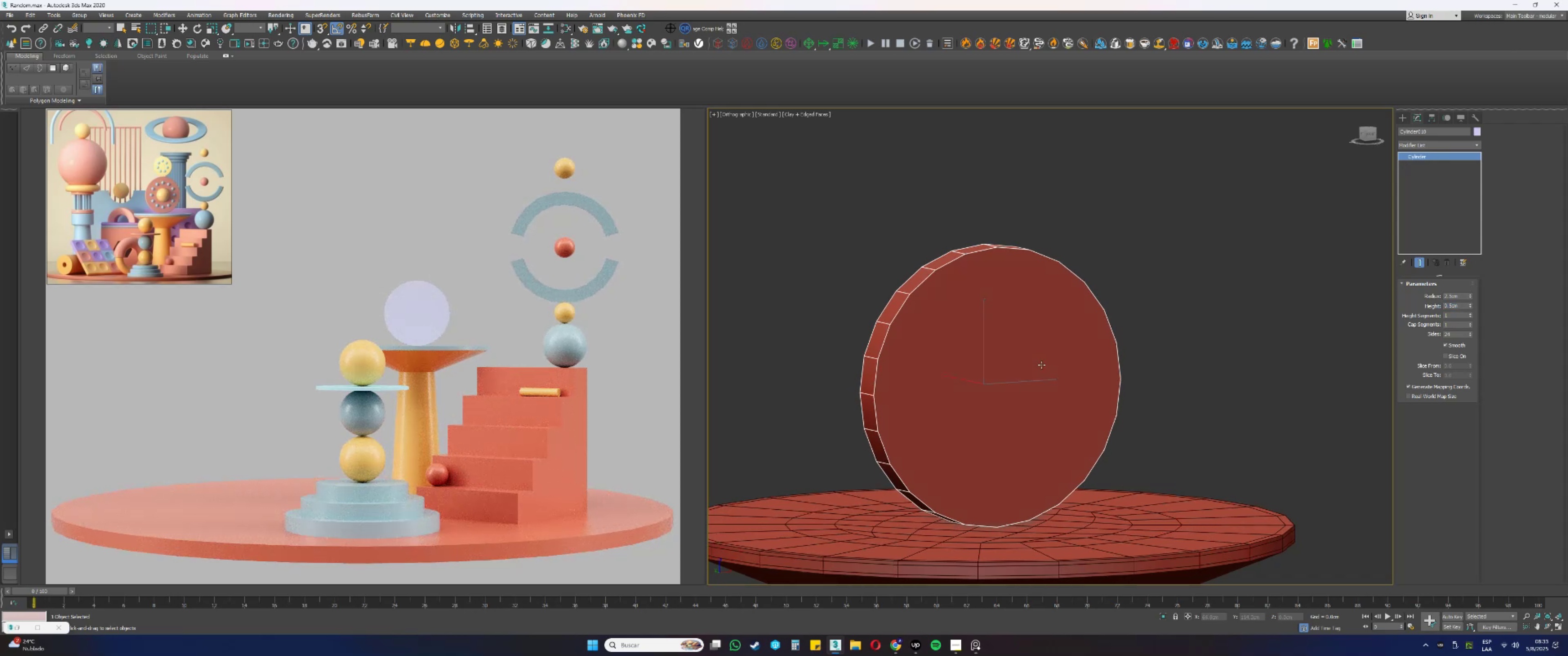 
type(tz)
 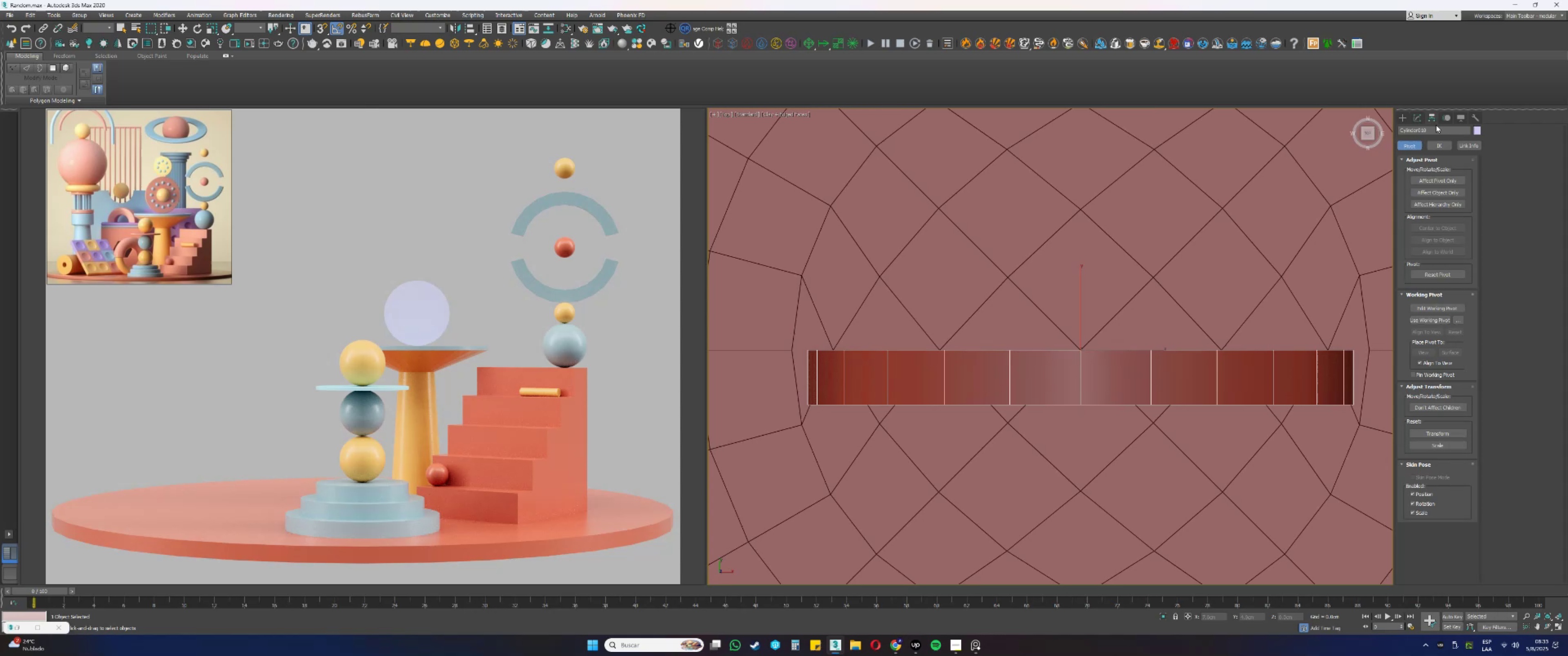 
left_click([1443, 180])
 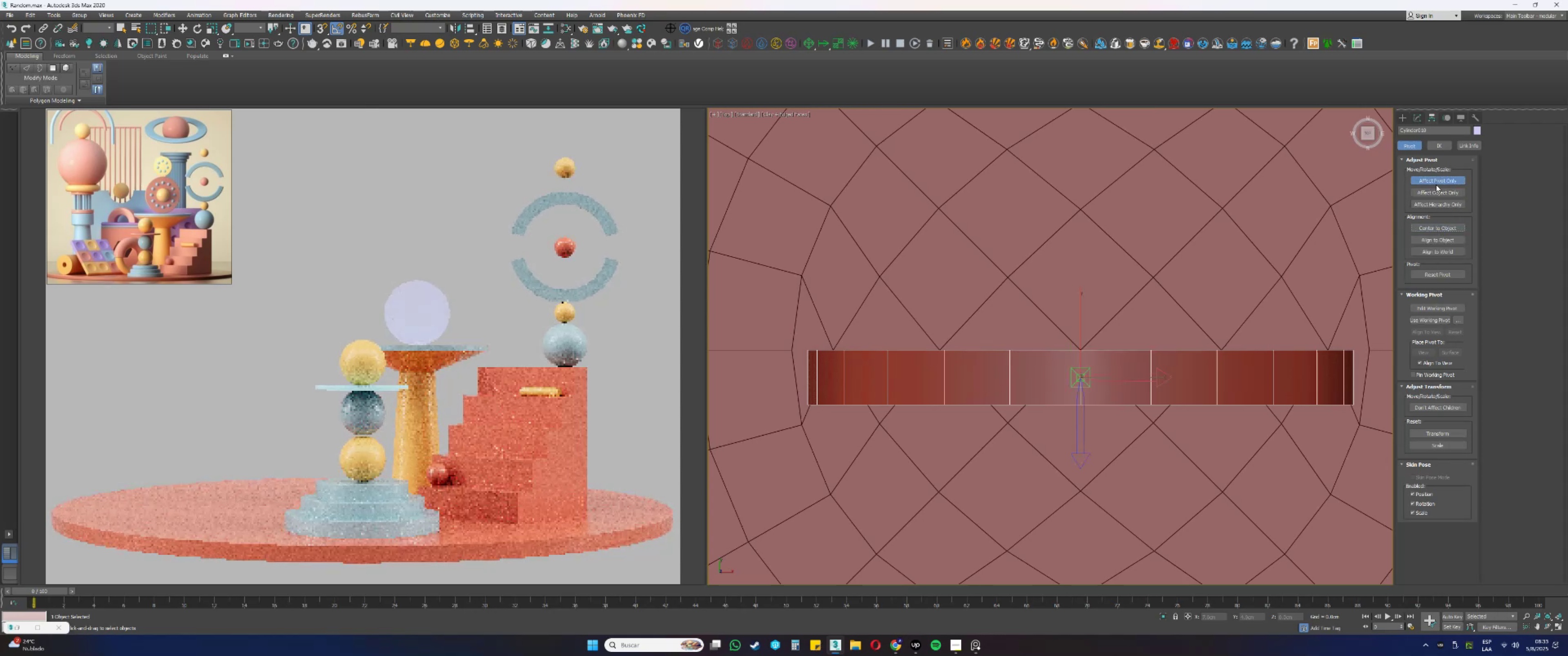 
left_click([1433, 183])
 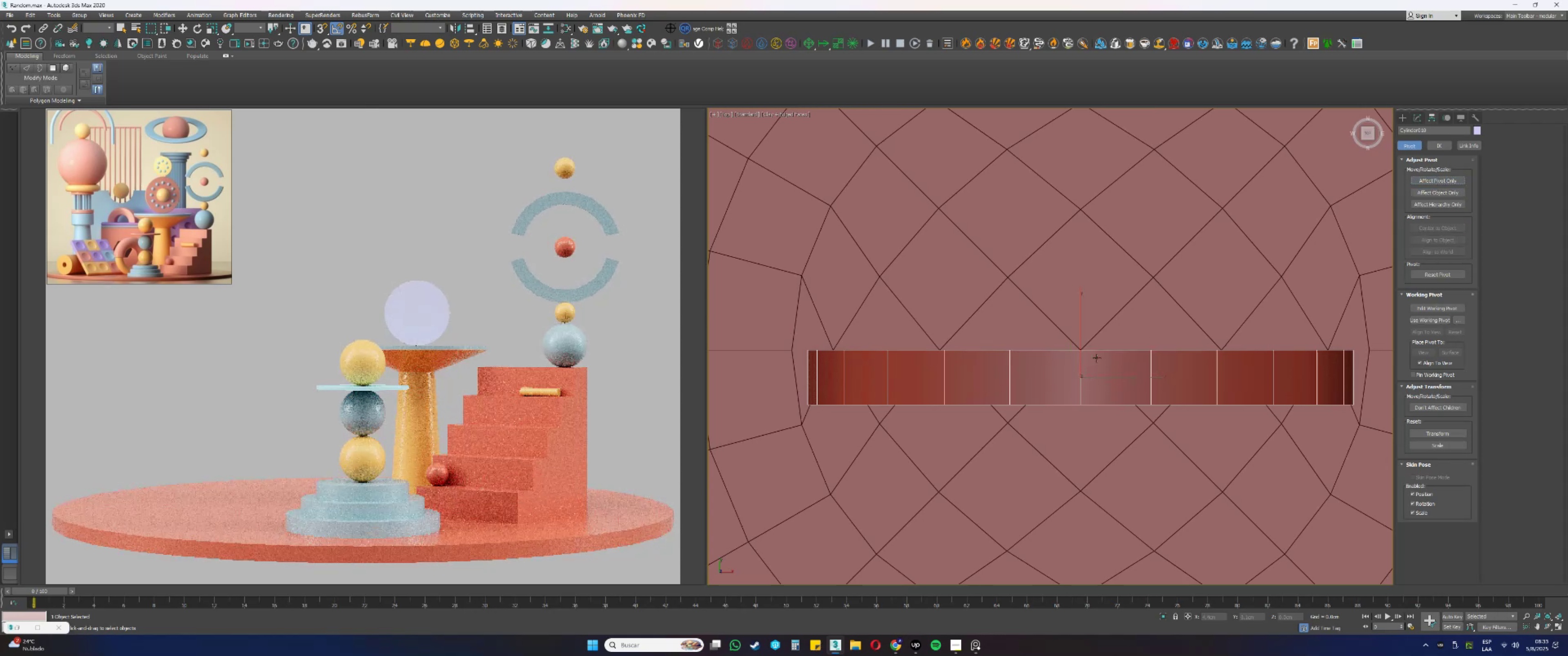 
type([F3]wss[F3])
 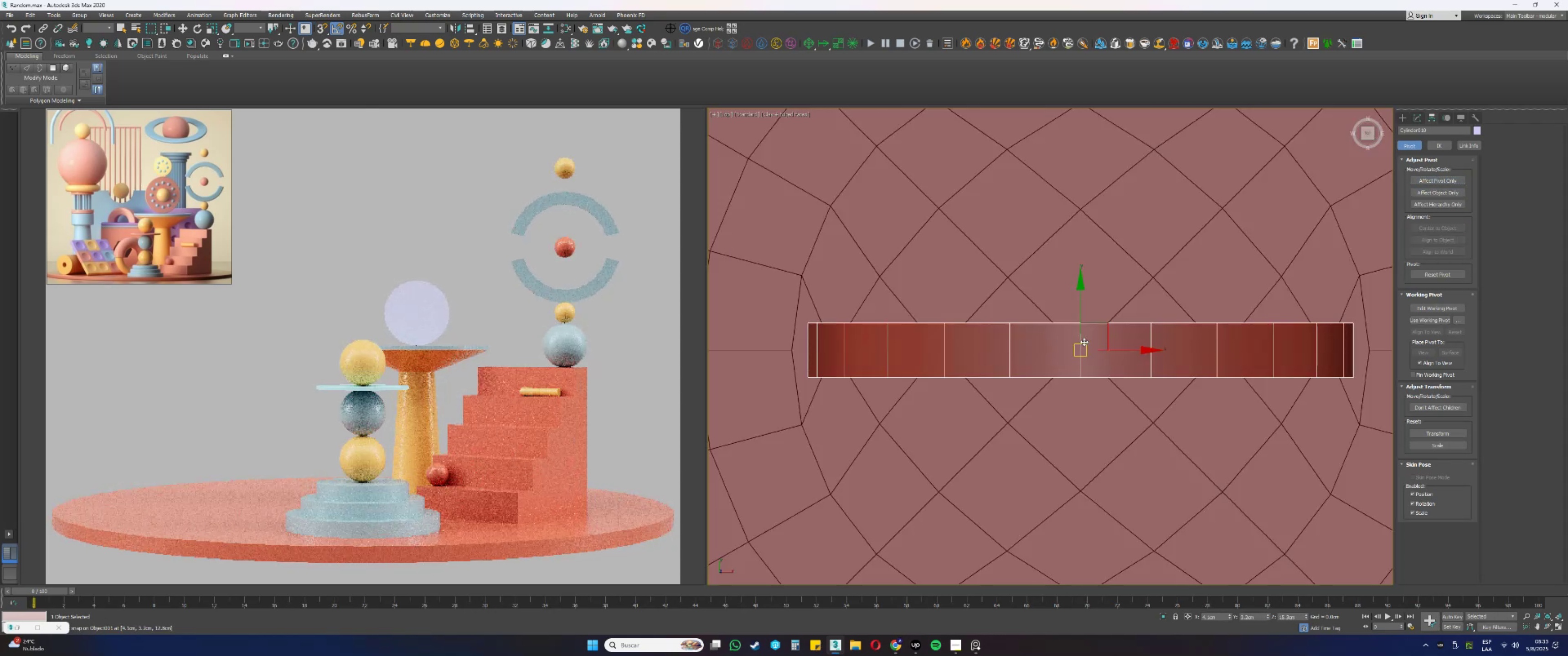 
hold_key(key=AltLeft, duration=0.34)
 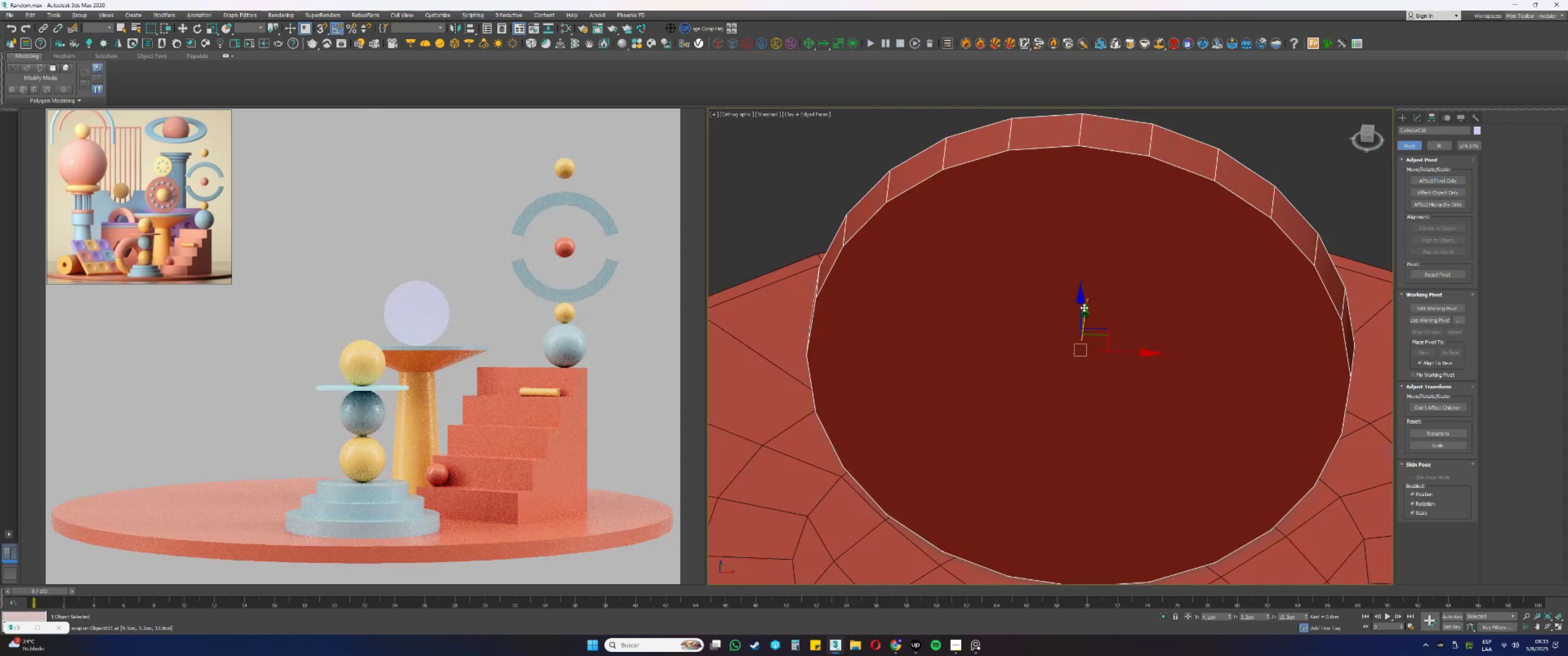 
scroll: coordinate [1080, 262], scroll_direction: down, amount: 3.0
 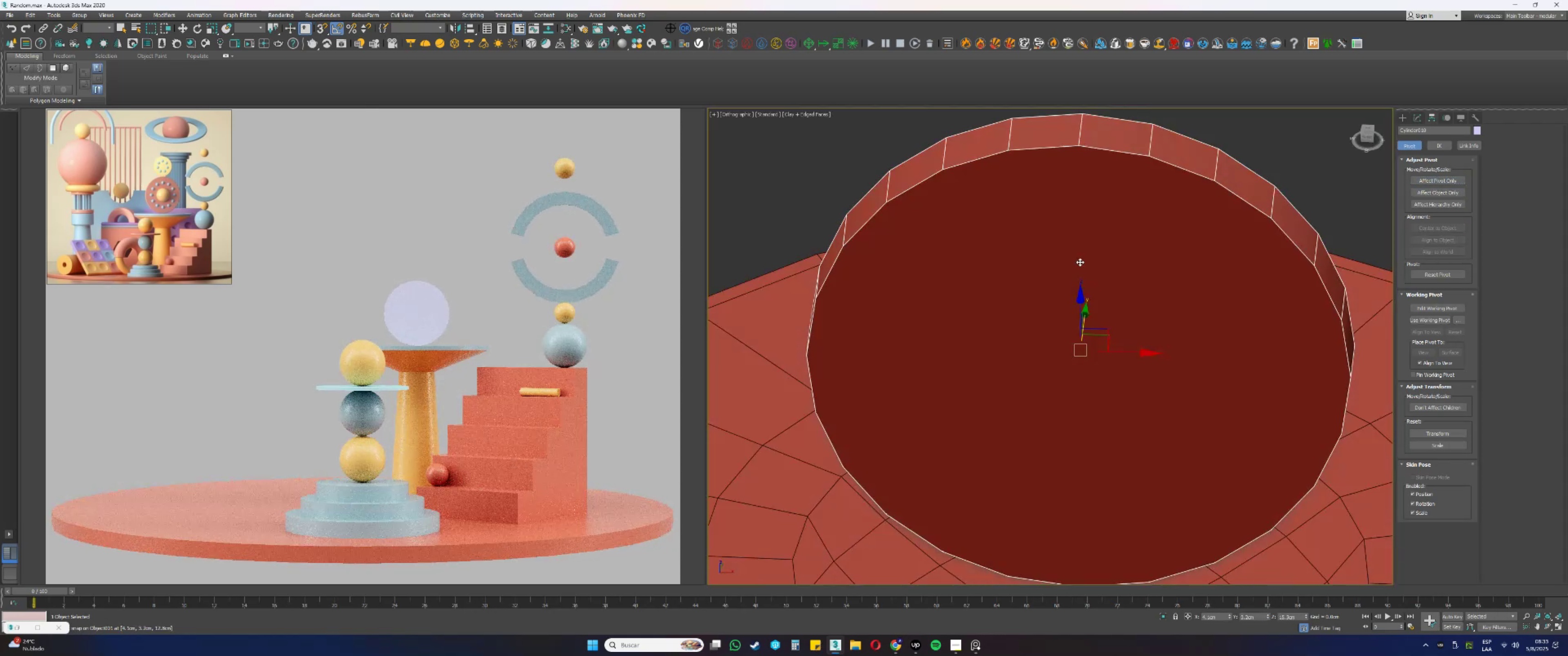 
hold_key(key=AltLeft, duration=0.34)
 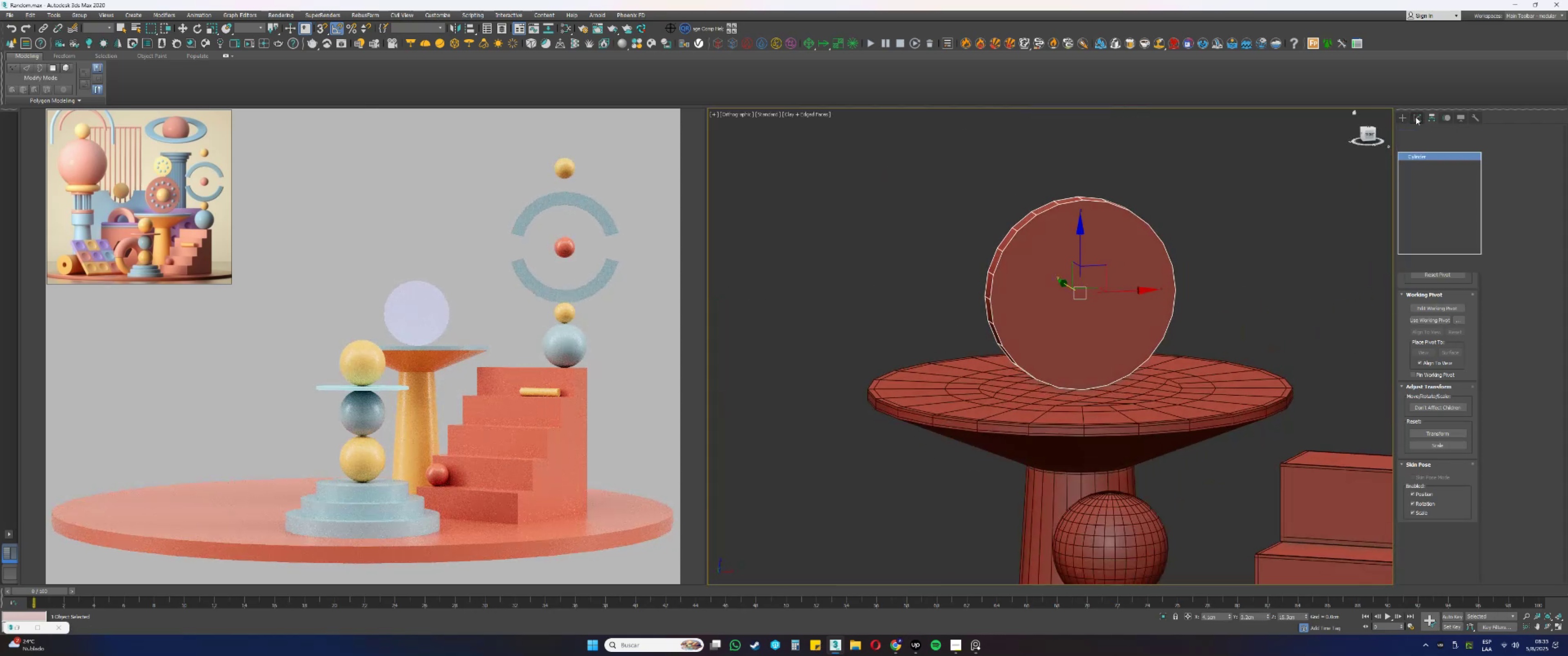 
double_click([1423, 147])
 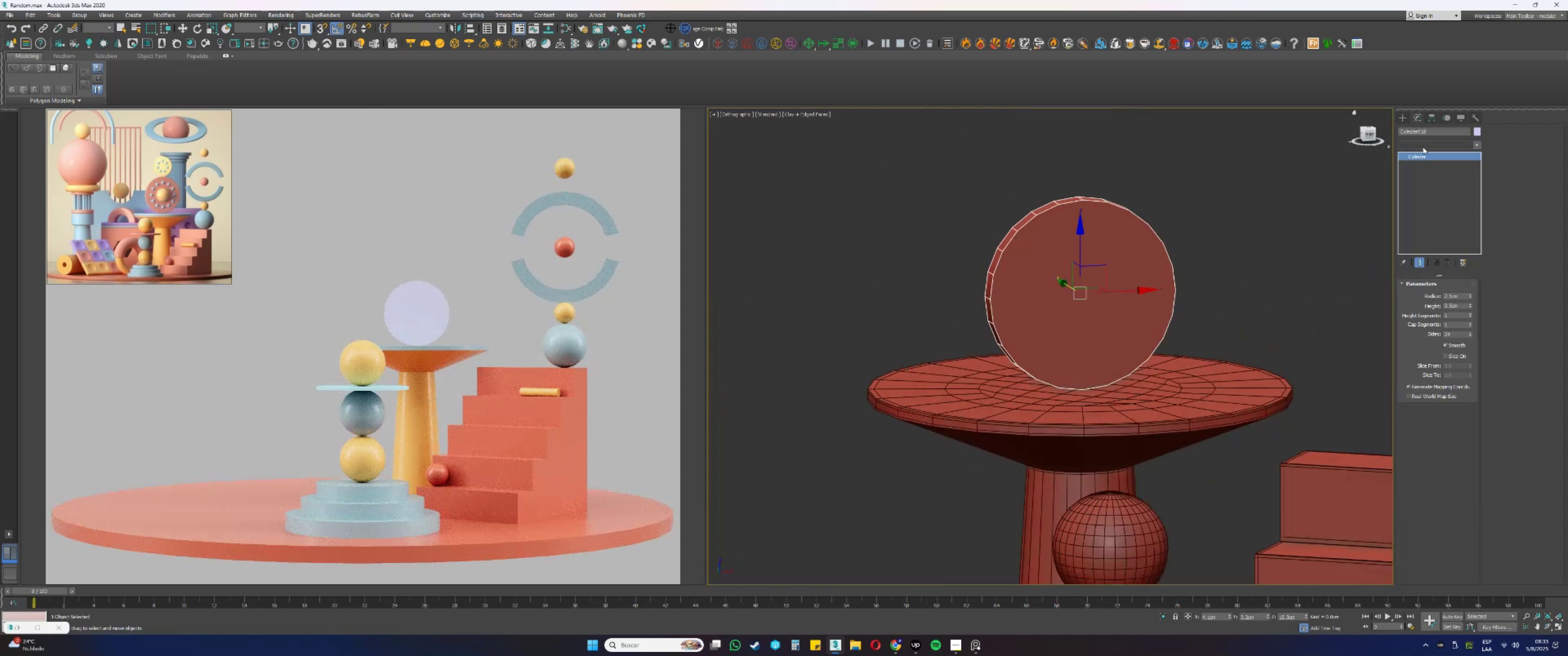 
key(E)
 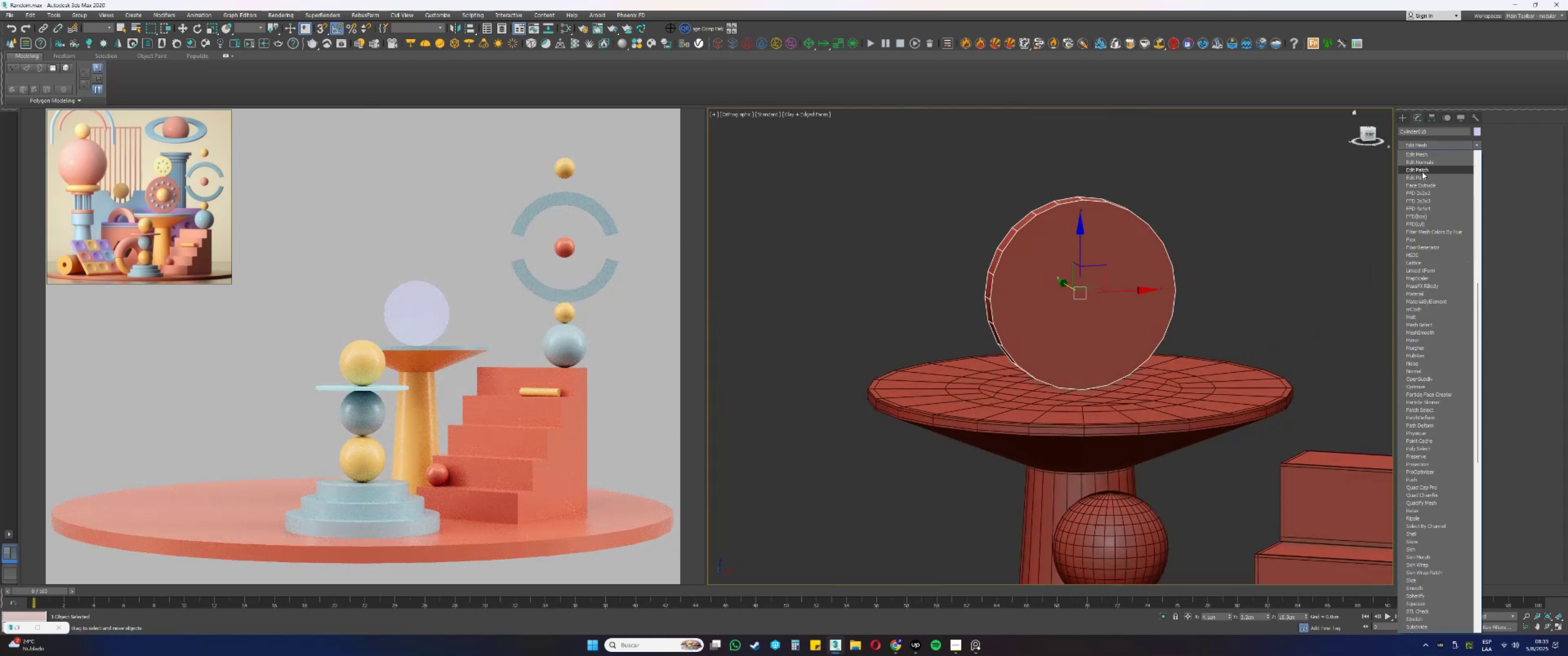 
left_click([1418, 178])
 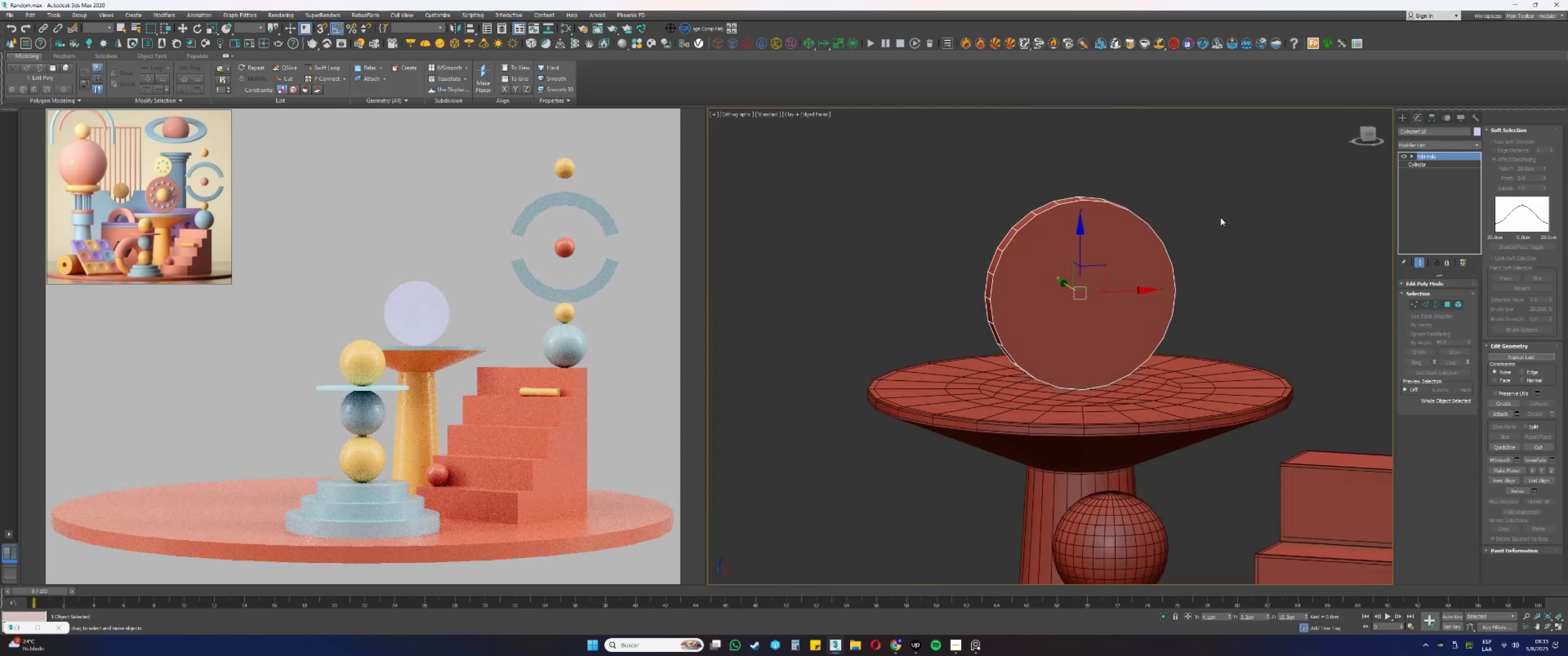 
type(fz4)
 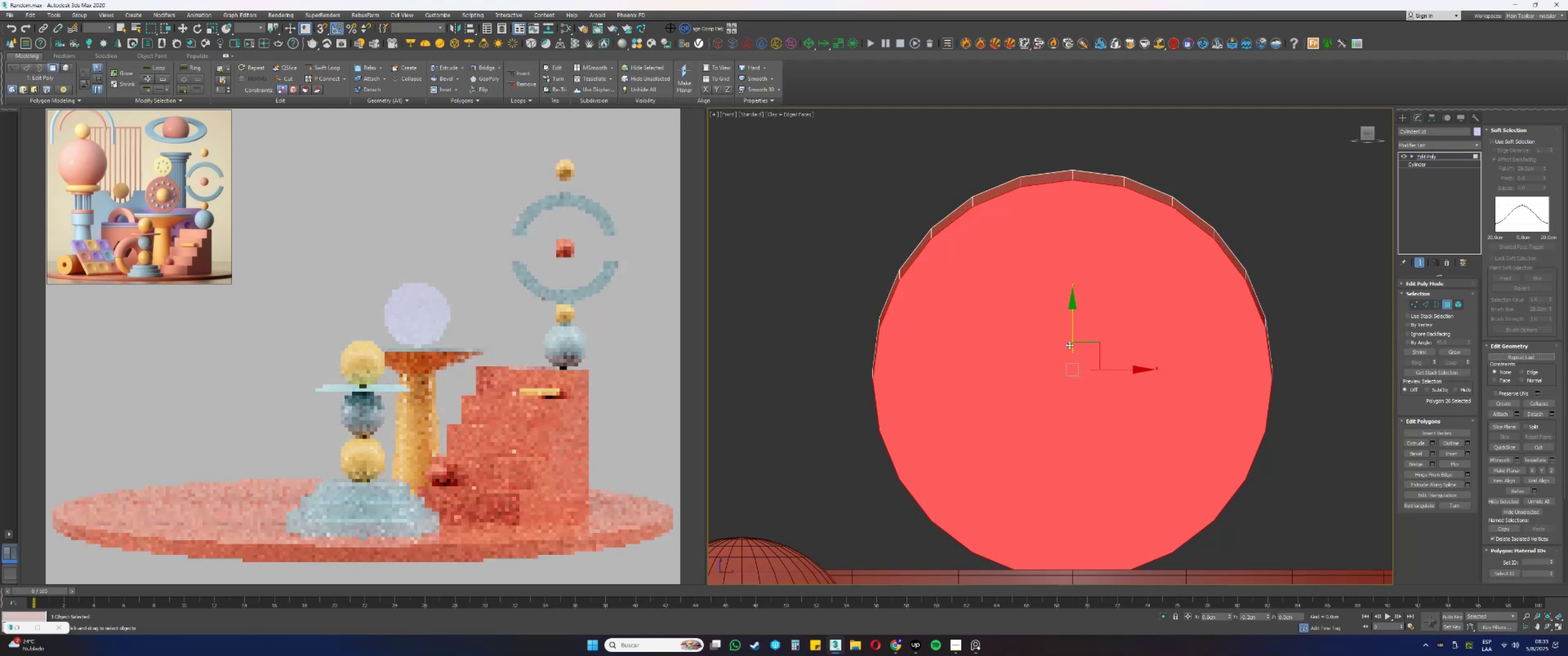 
key(Control+ControlLeft)
 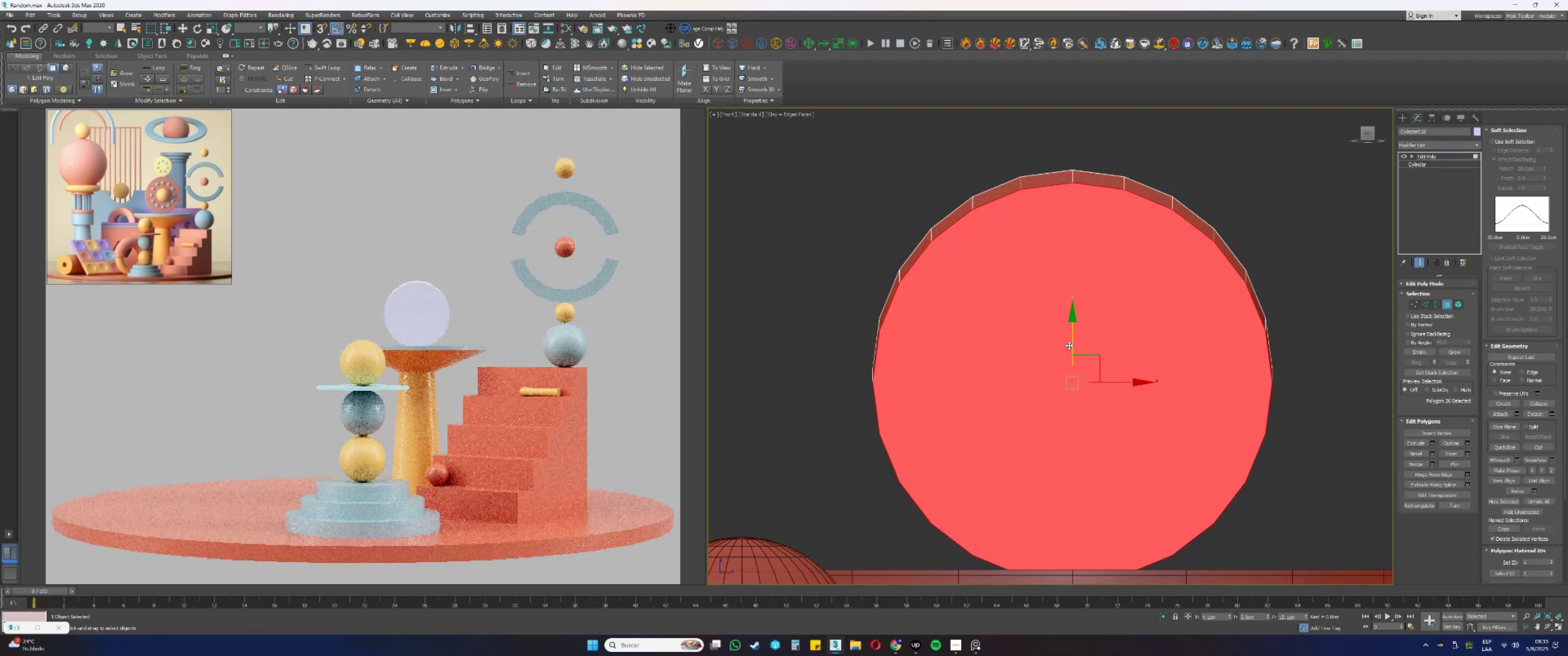 
key(Control+Z)
 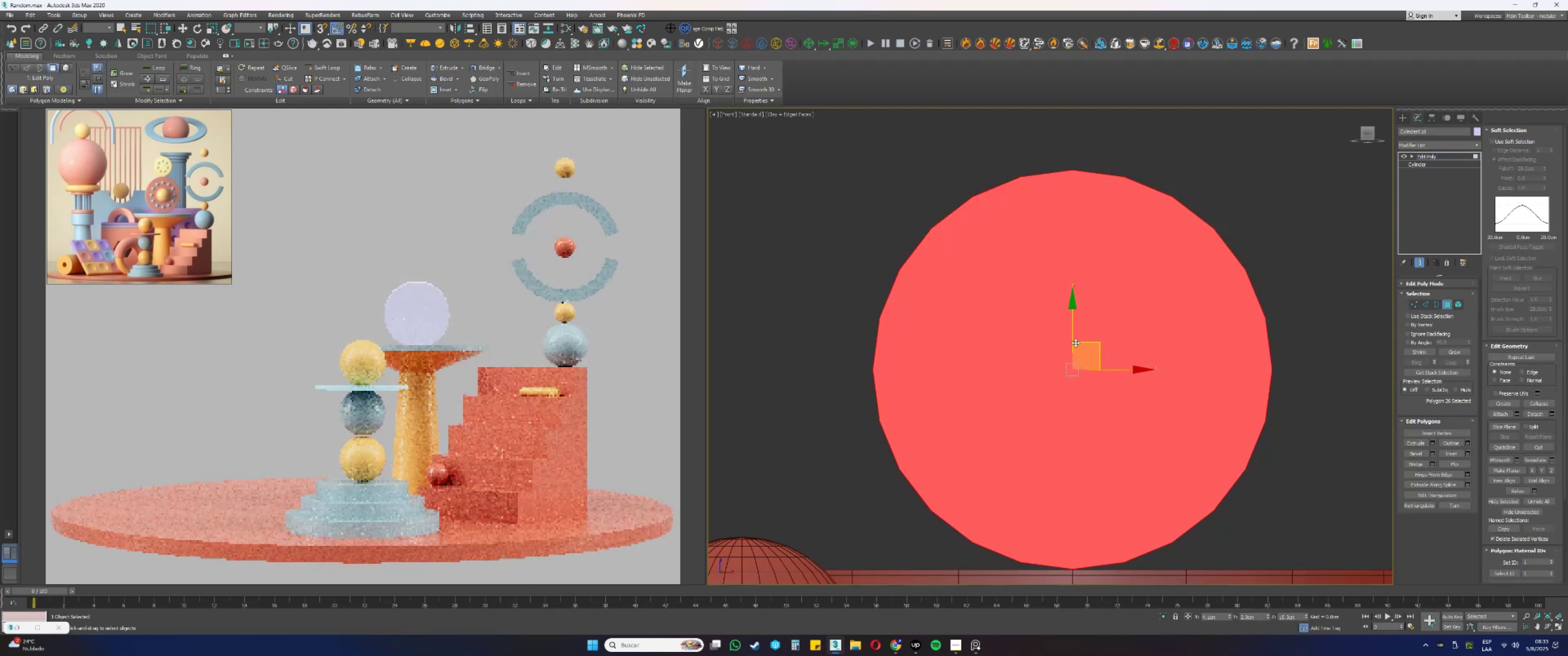 
key(Q)
 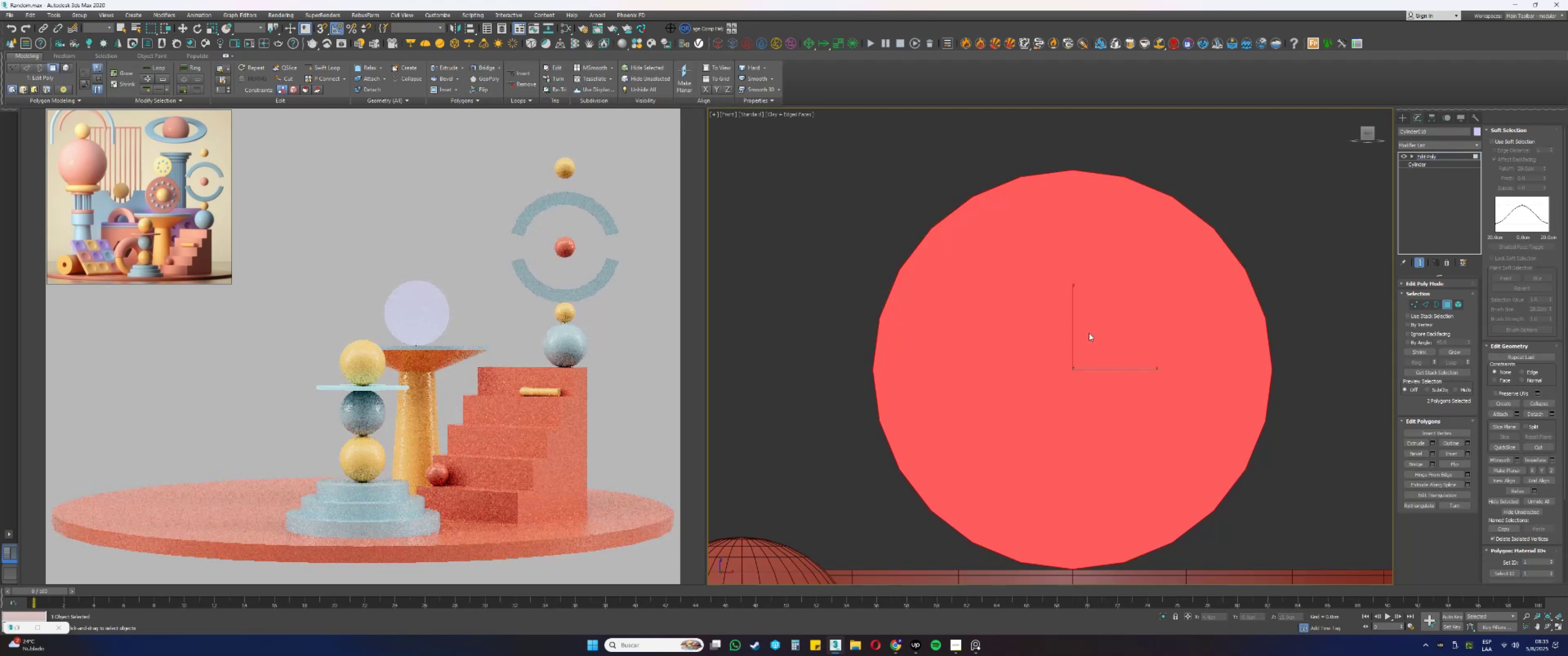 
key(Alt+AltLeft)
 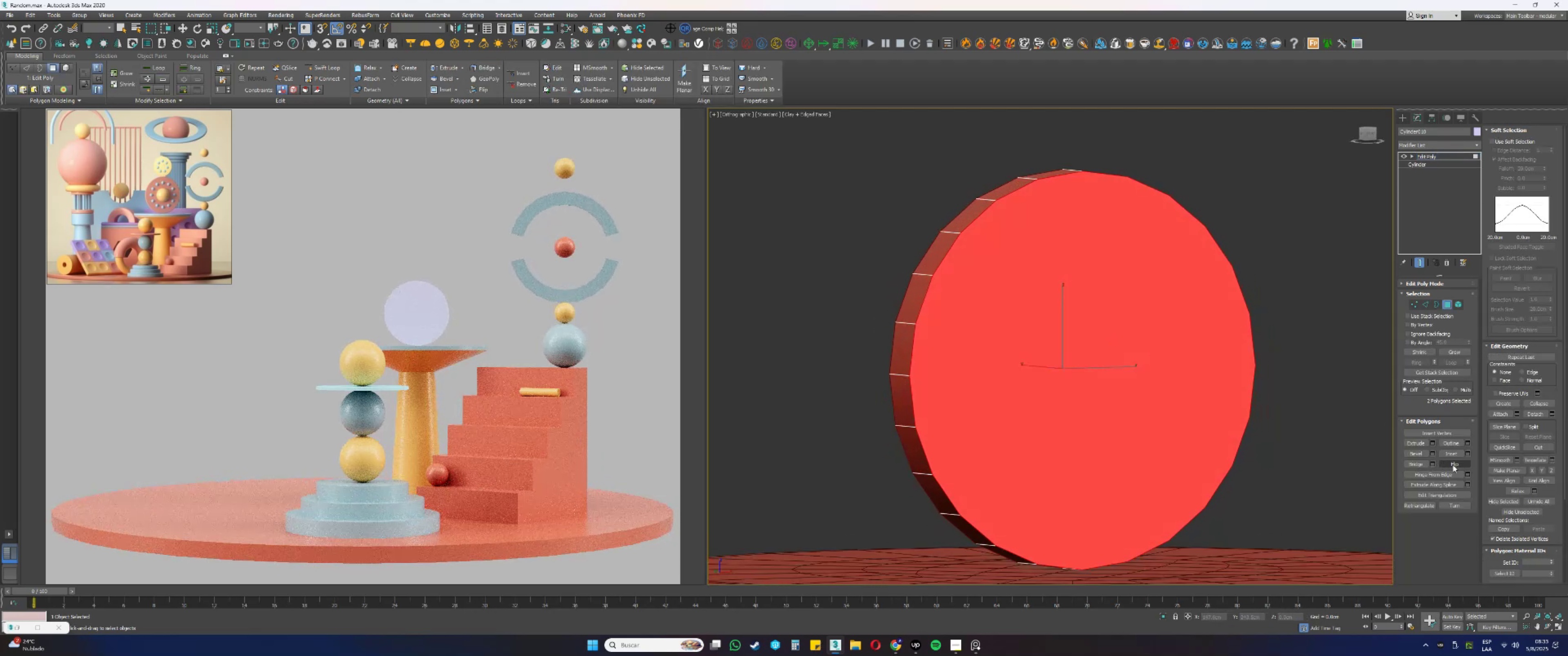 
left_click([1450, 456])
 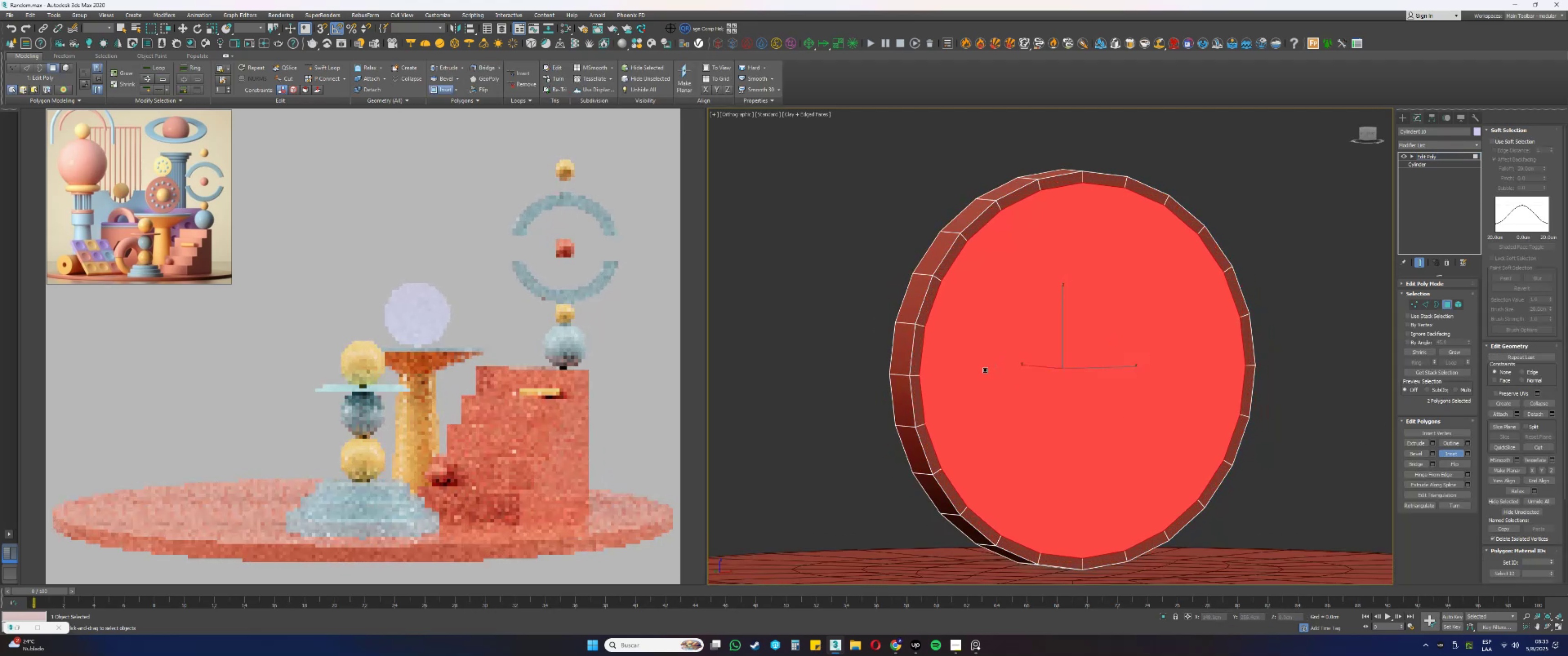 
right_click([1047, 394])
 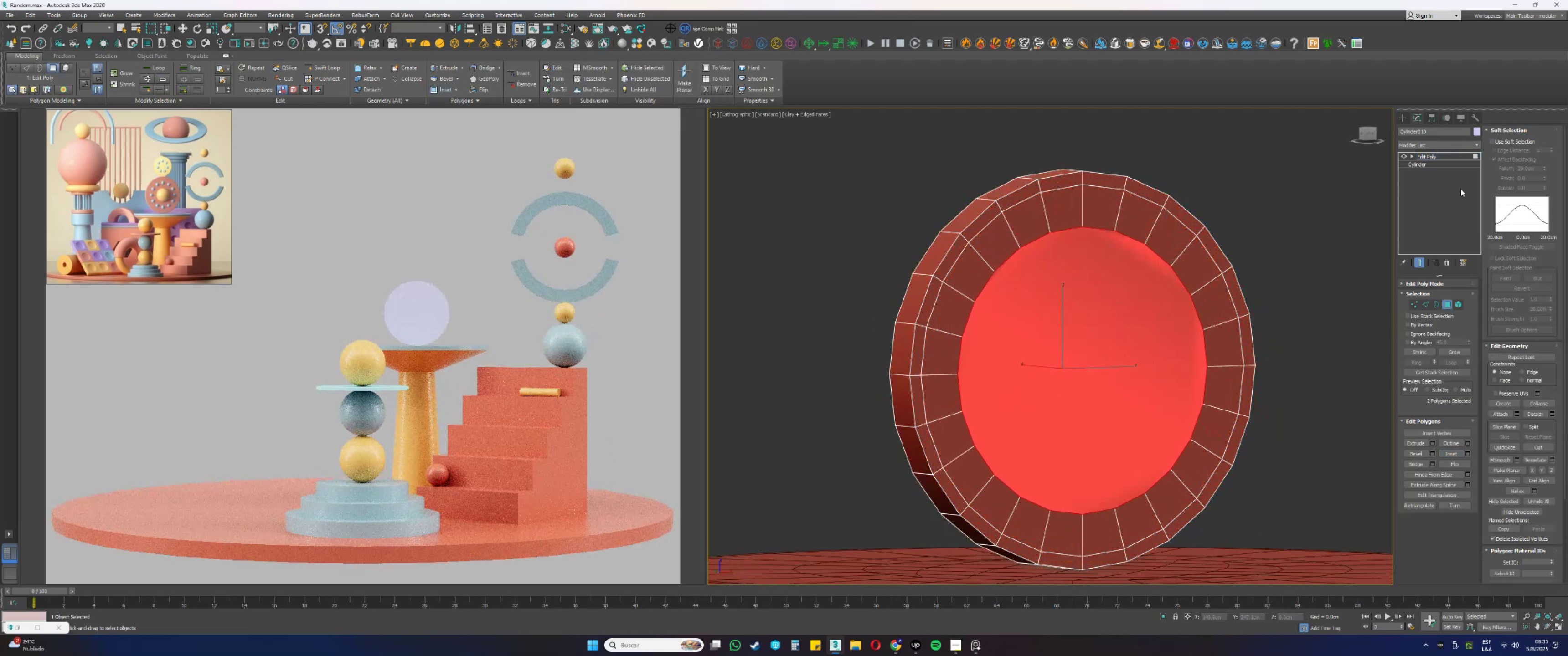 
left_click([1431, 149])
 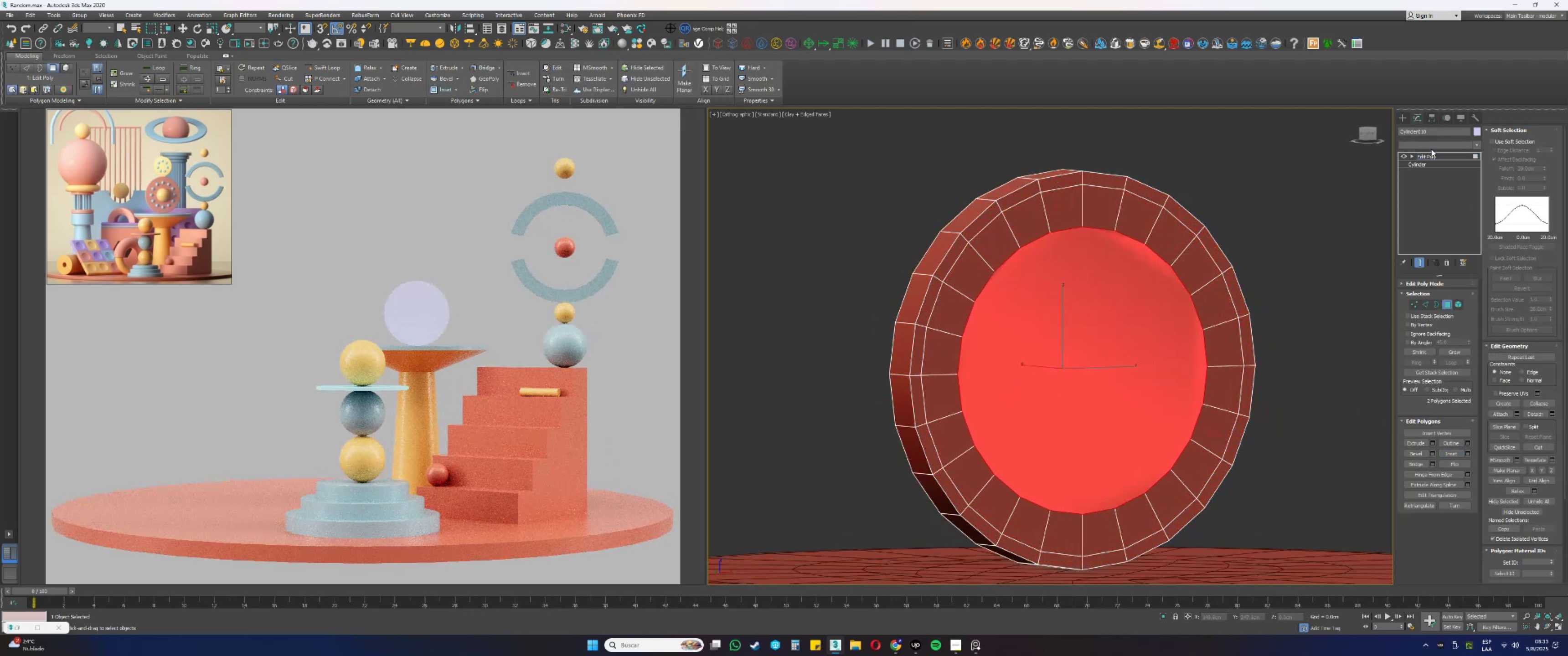 
key(Q)
 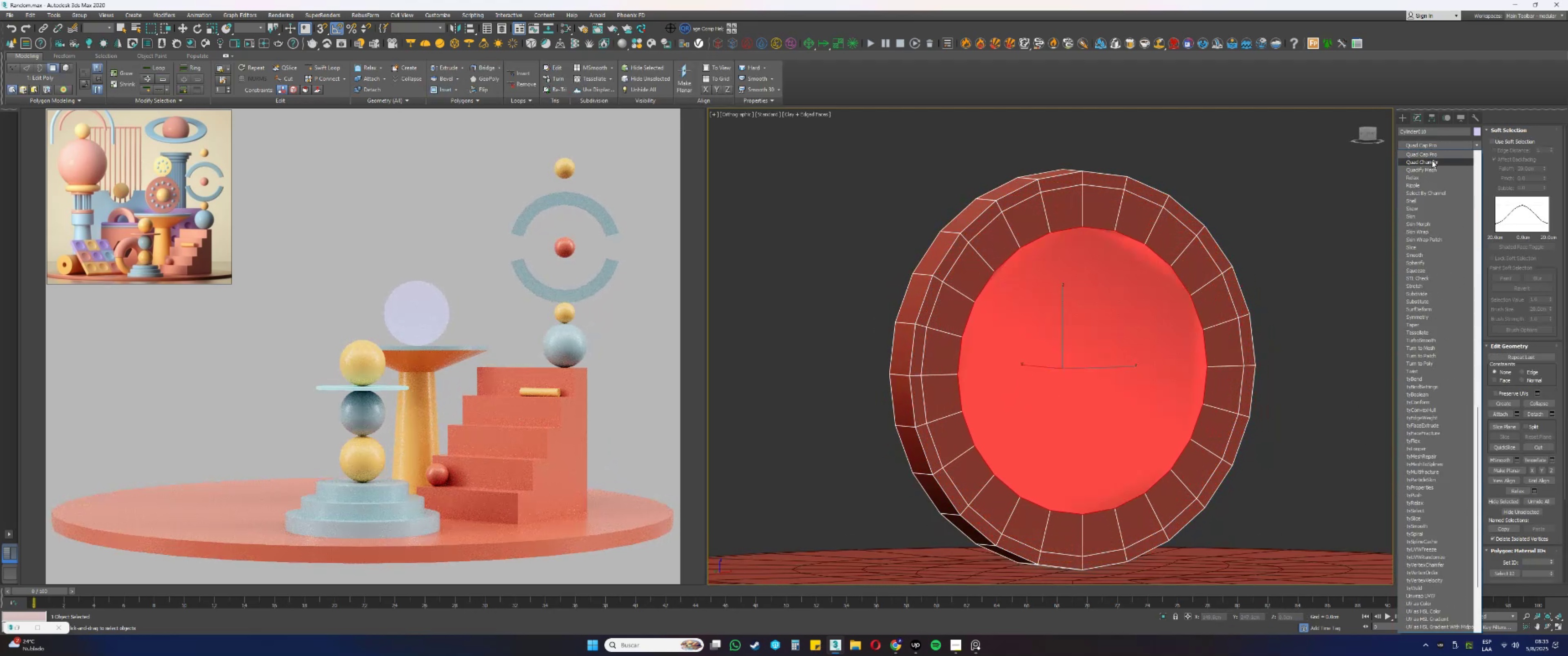 
double_click([1429, 156])
 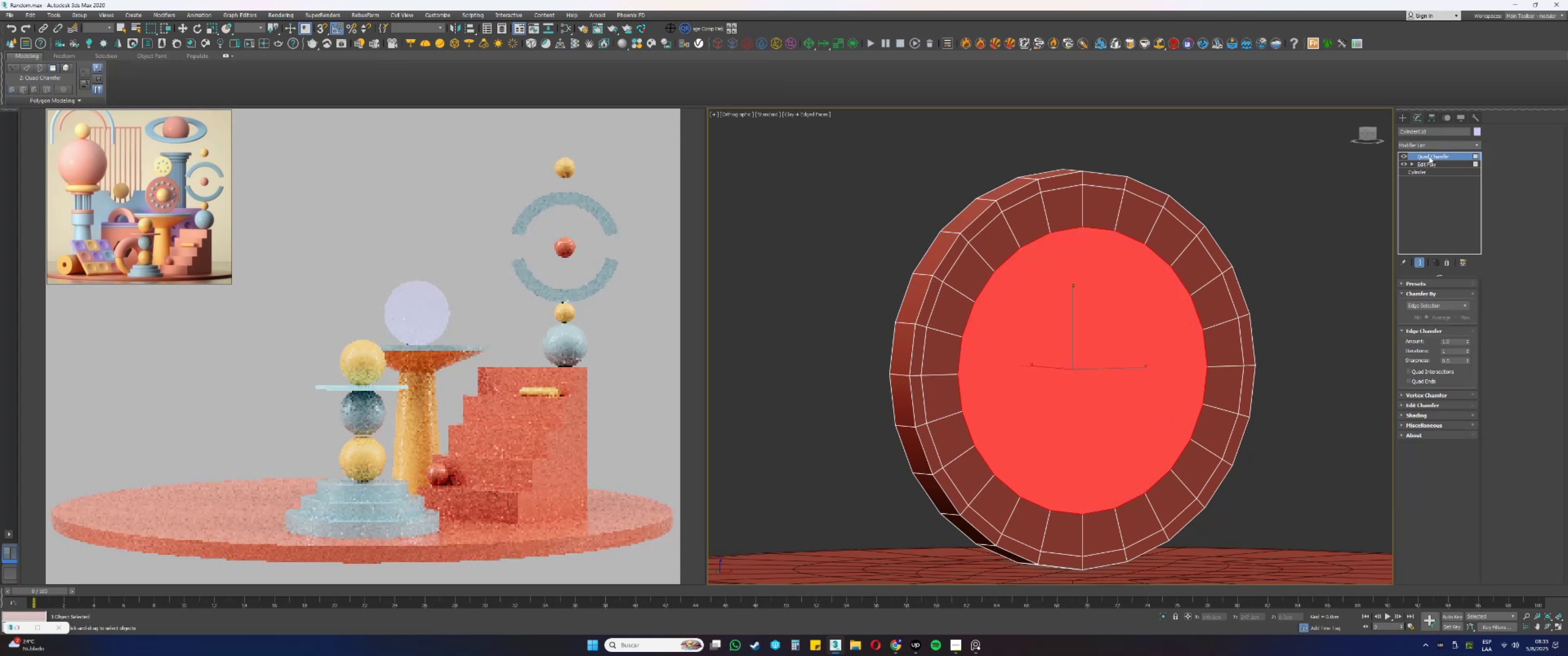 
key(Control+ControlLeft)
 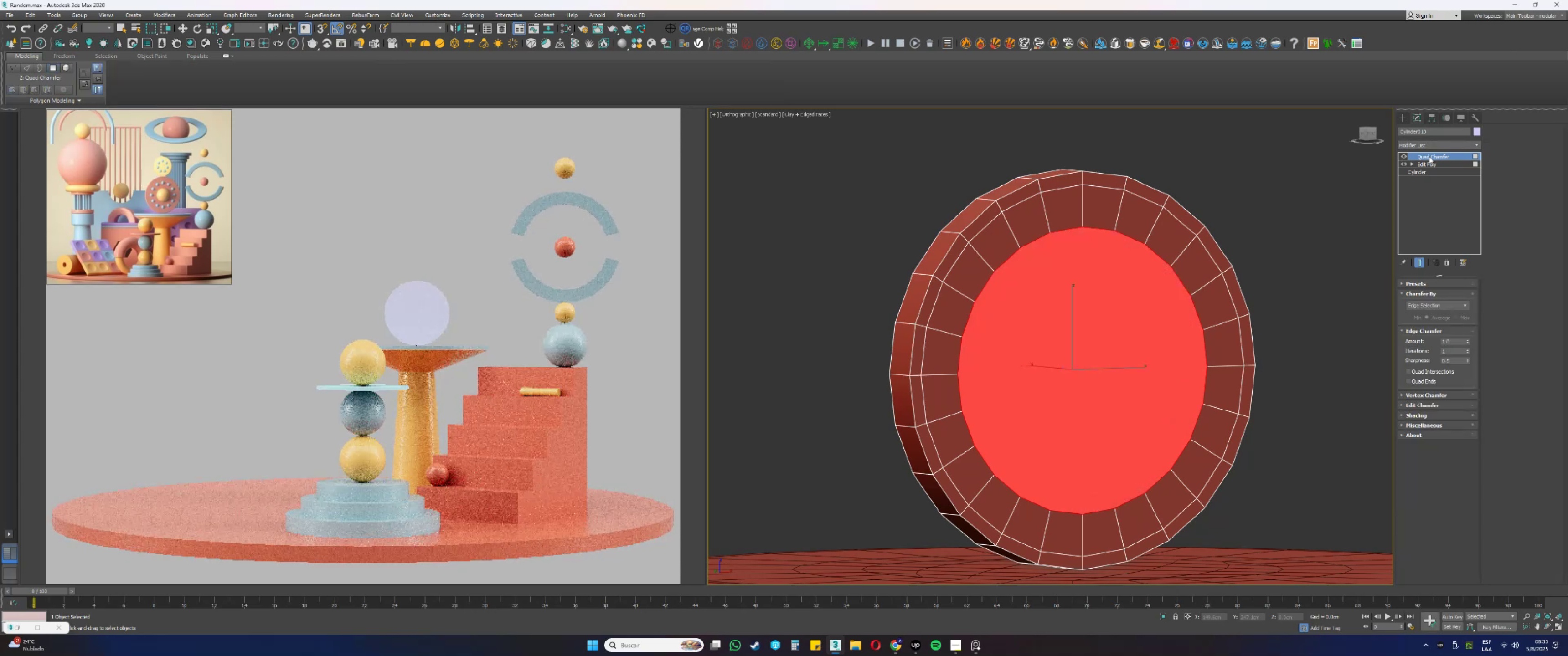 
key(Control+Z)
 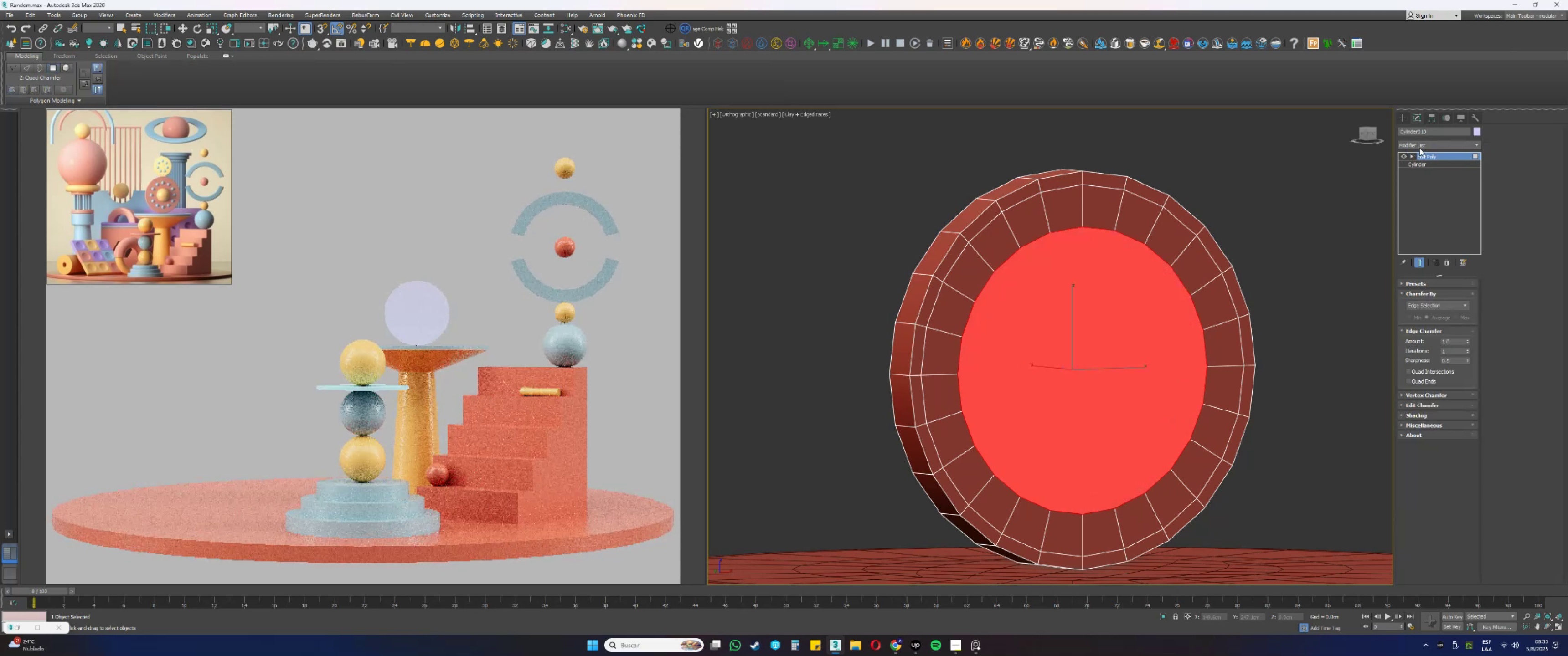 
left_click([1417, 145])
 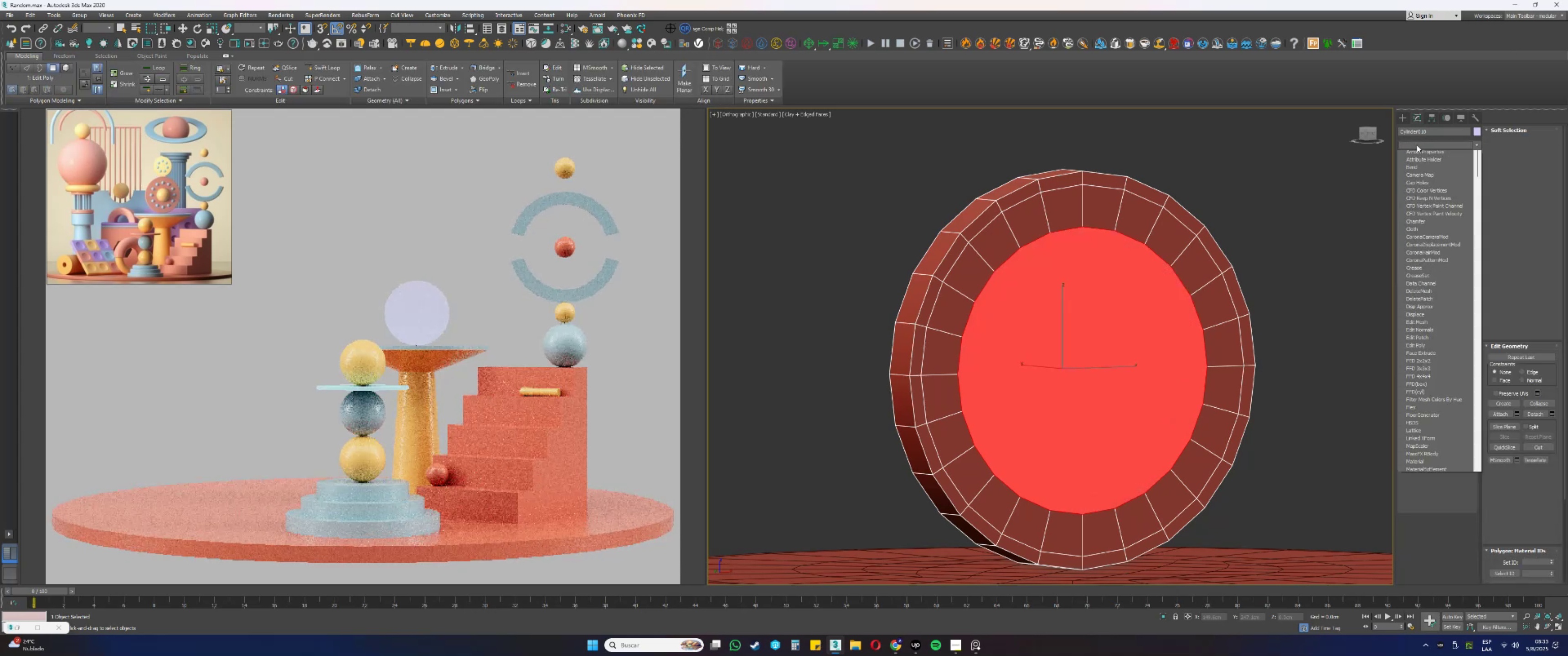 
key(Q)
 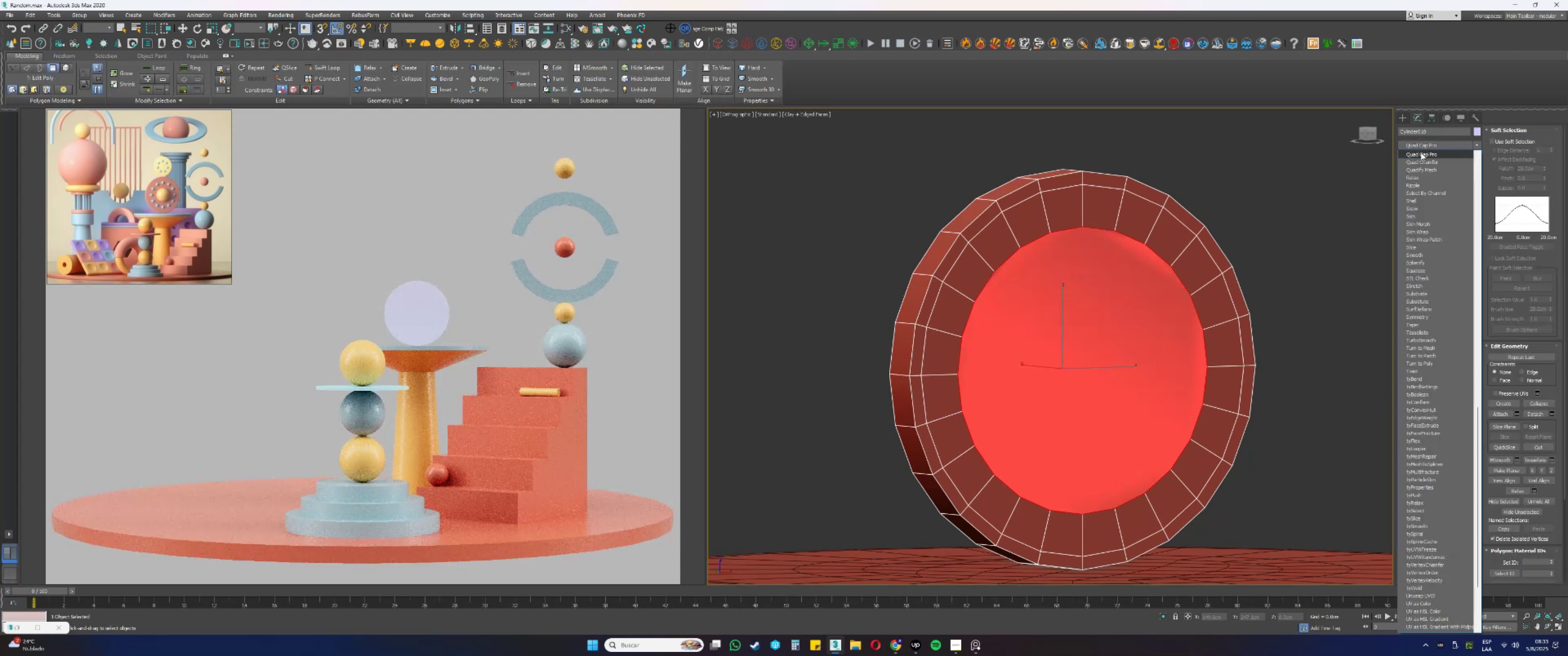 
left_click([1421, 155])
 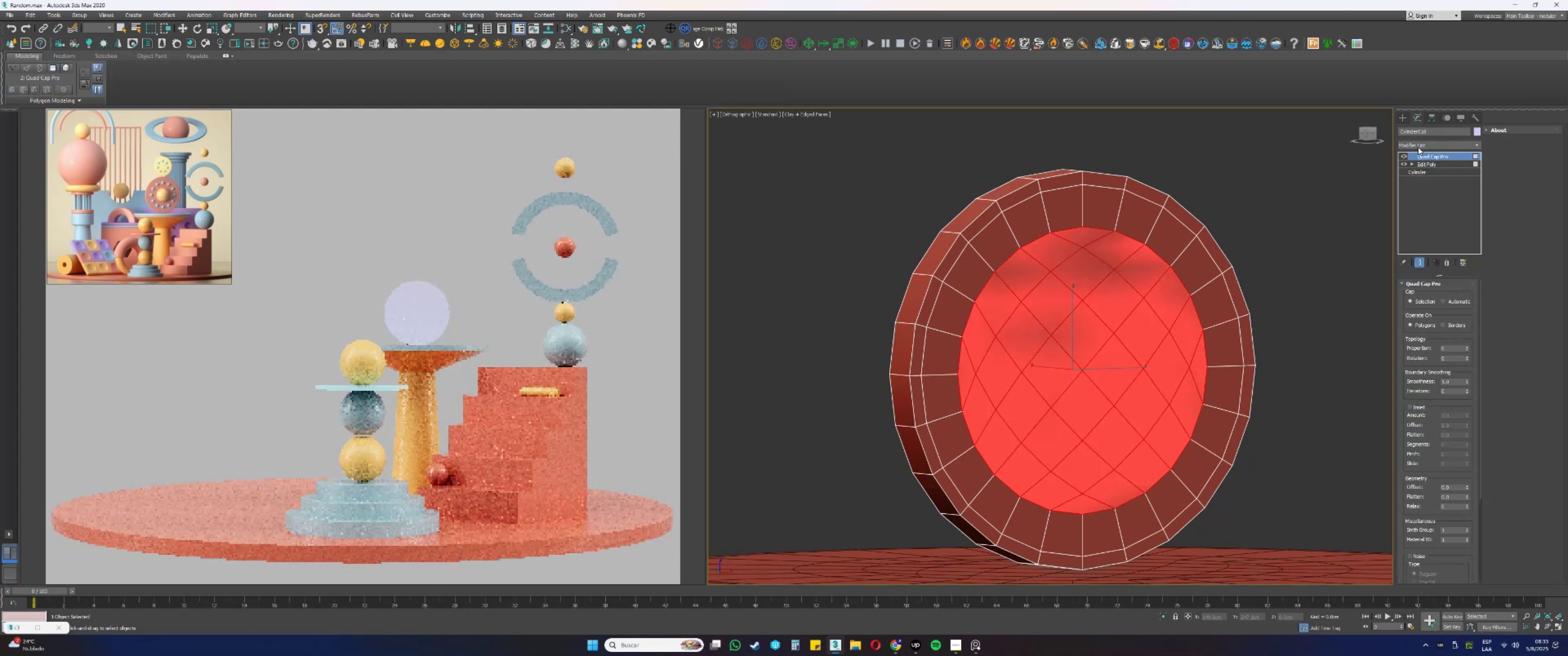 
key(E)
 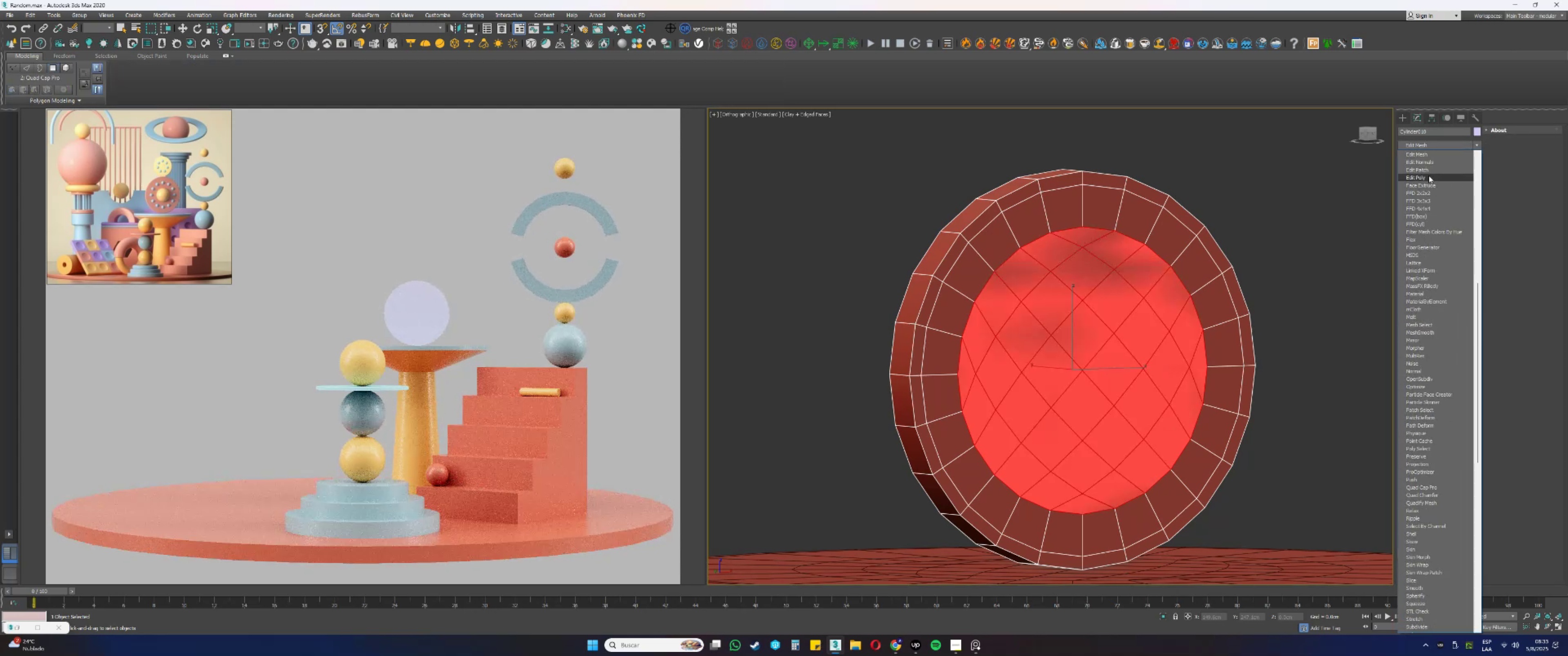 
left_click([1427, 177])
 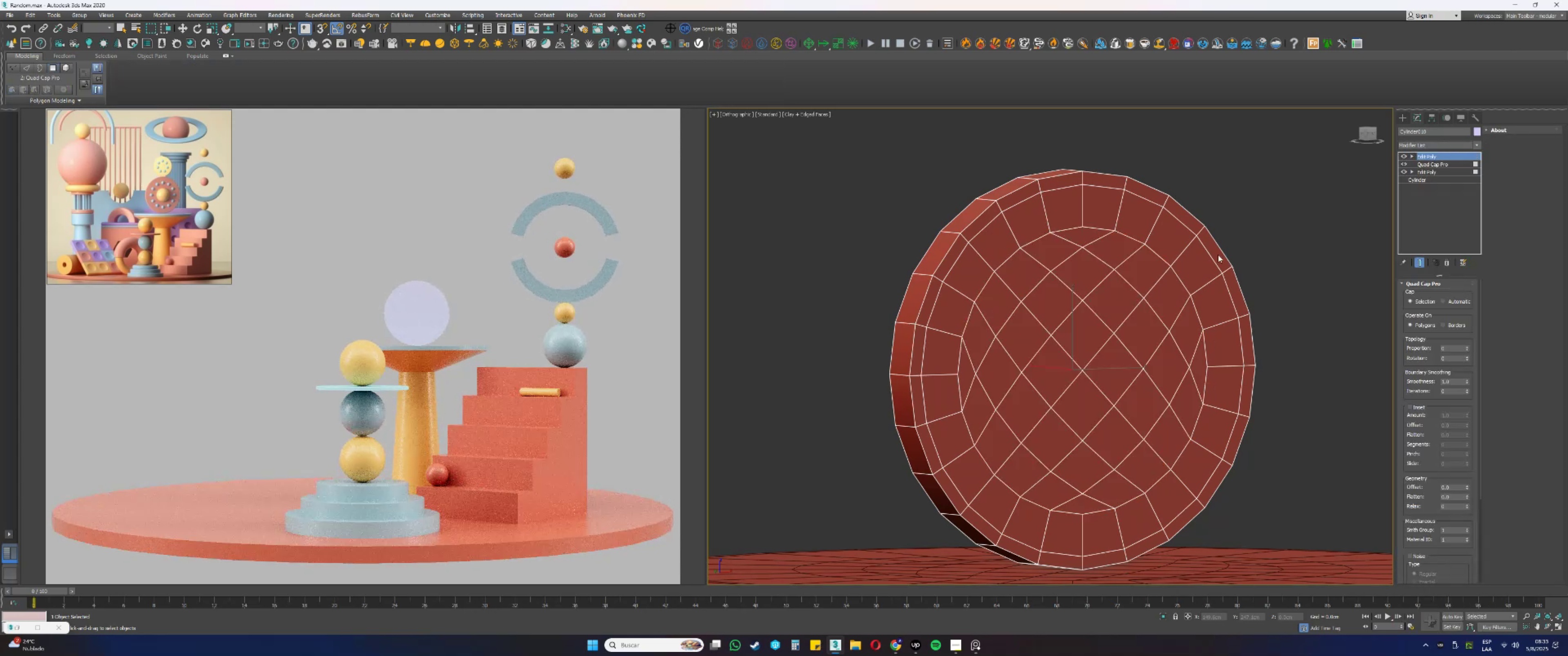 
hold_key(key=AltLeft, duration=0.32)
 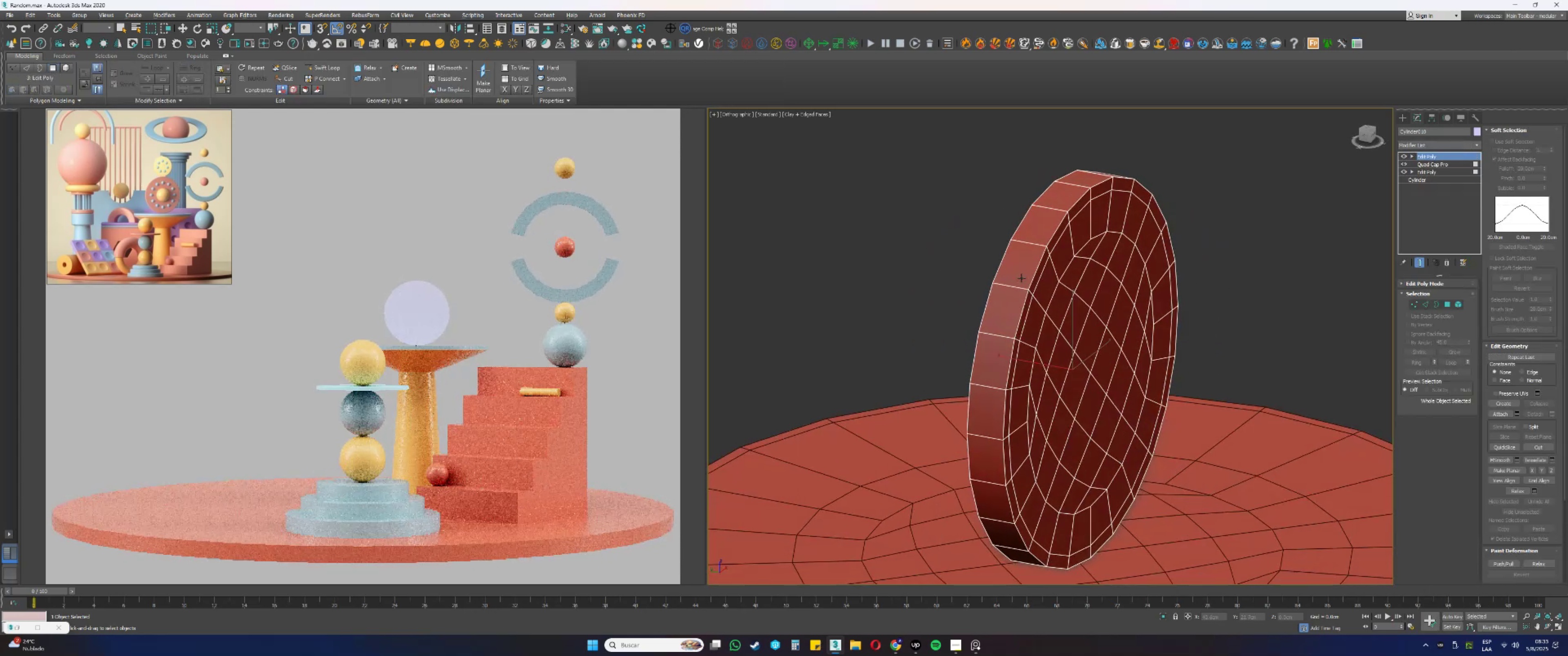 
scroll: coordinate [1007, 249], scroll_direction: up, amount: 3.0
 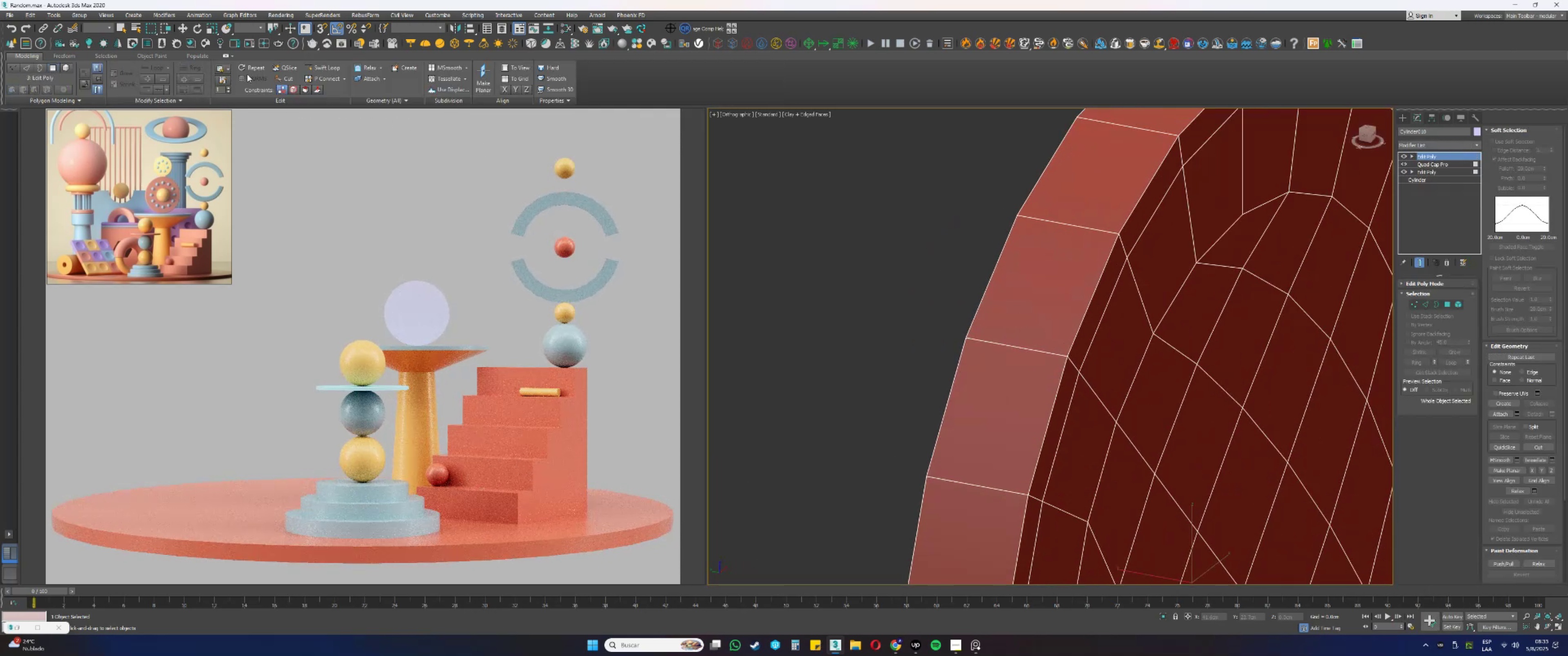 
left_click([320, 63])
 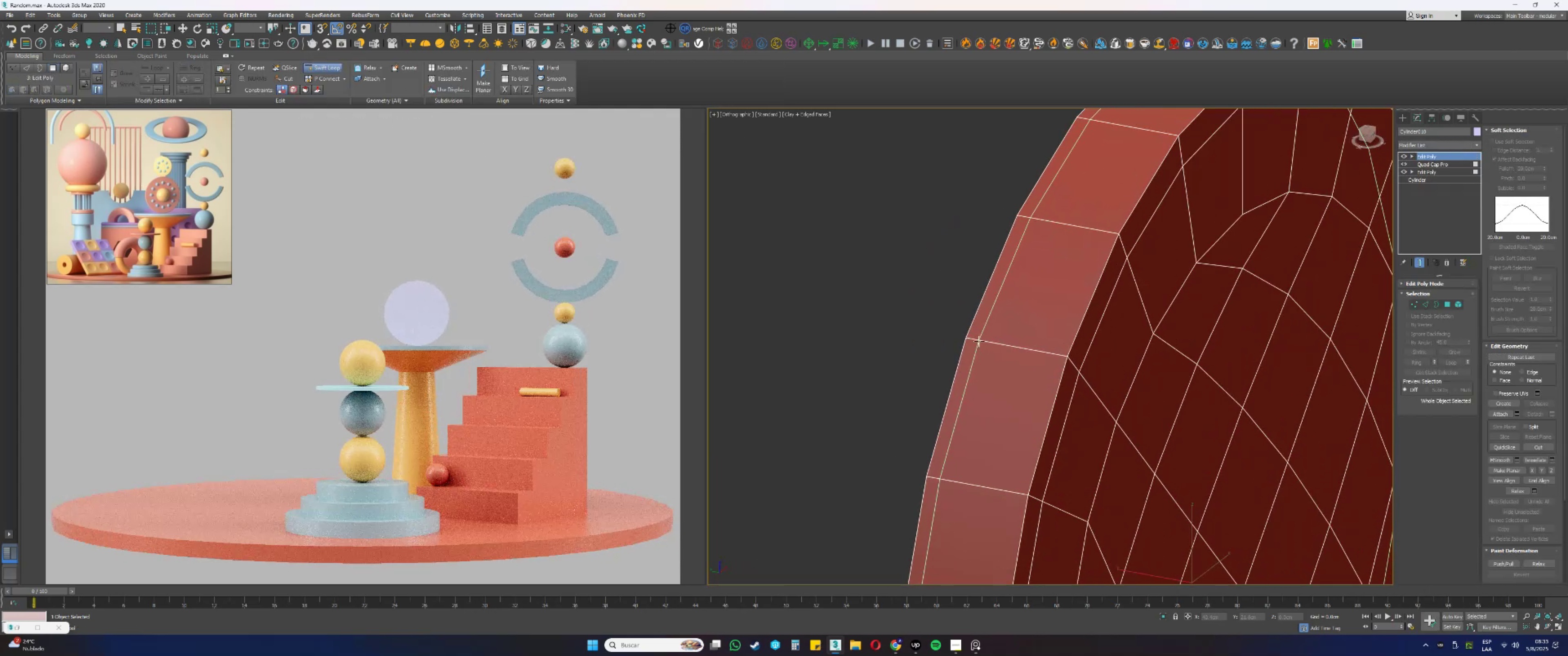 
left_click([975, 340])
 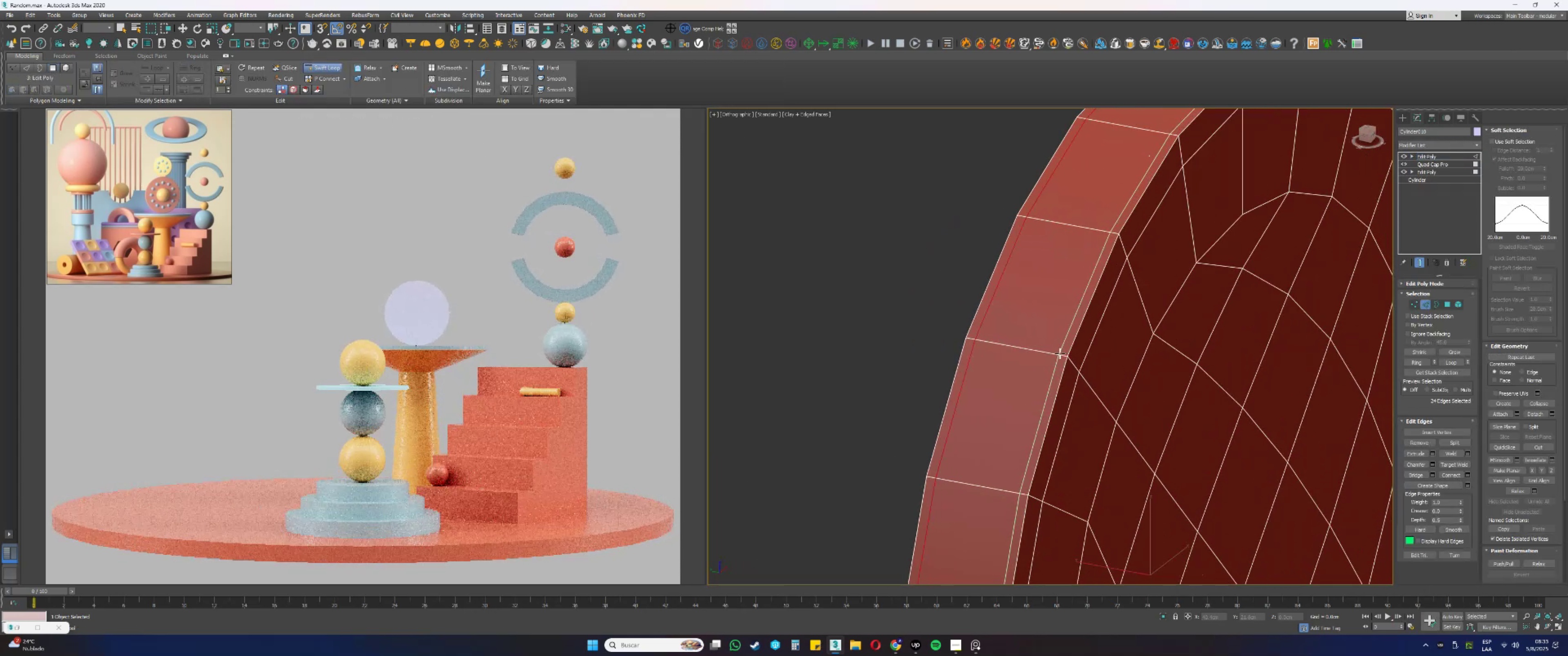 
left_click([1057, 353])
 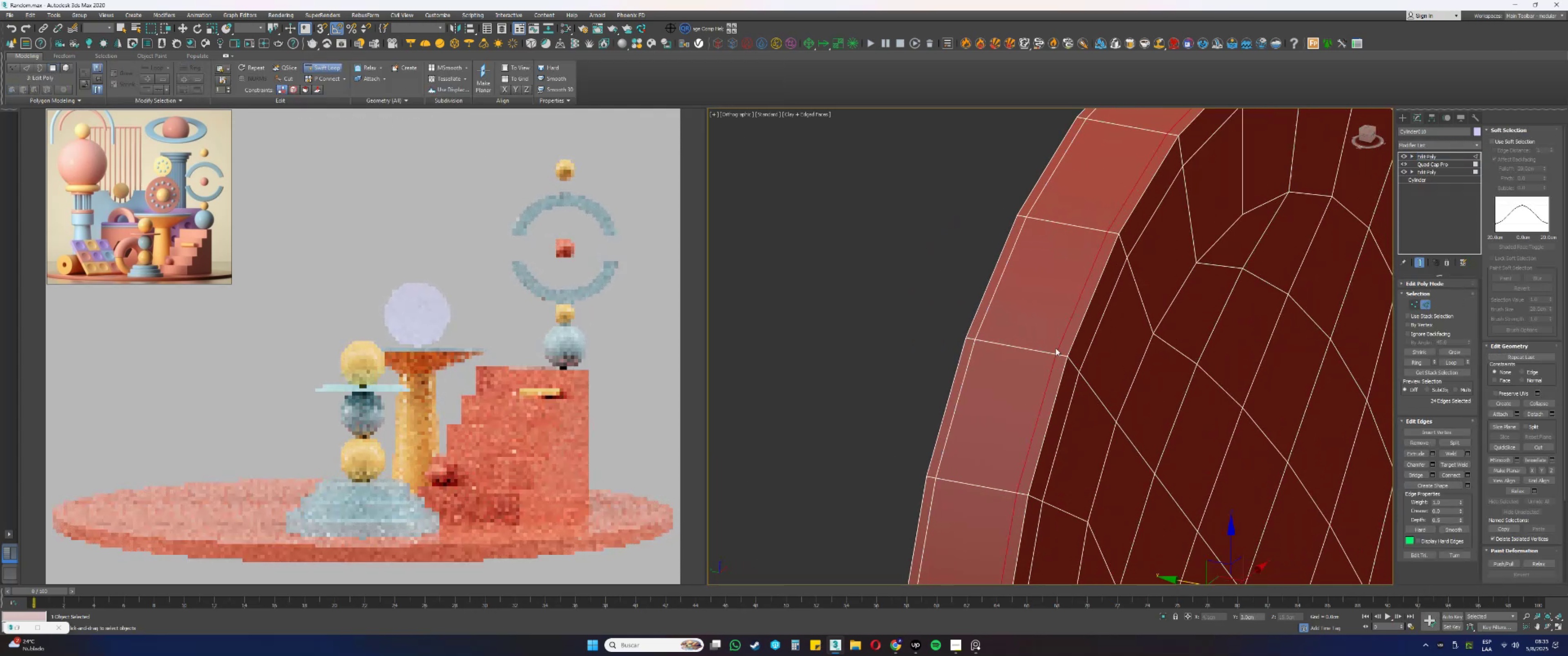 
scroll: coordinate [1054, 295], scroll_direction: down, amount: 4.0
 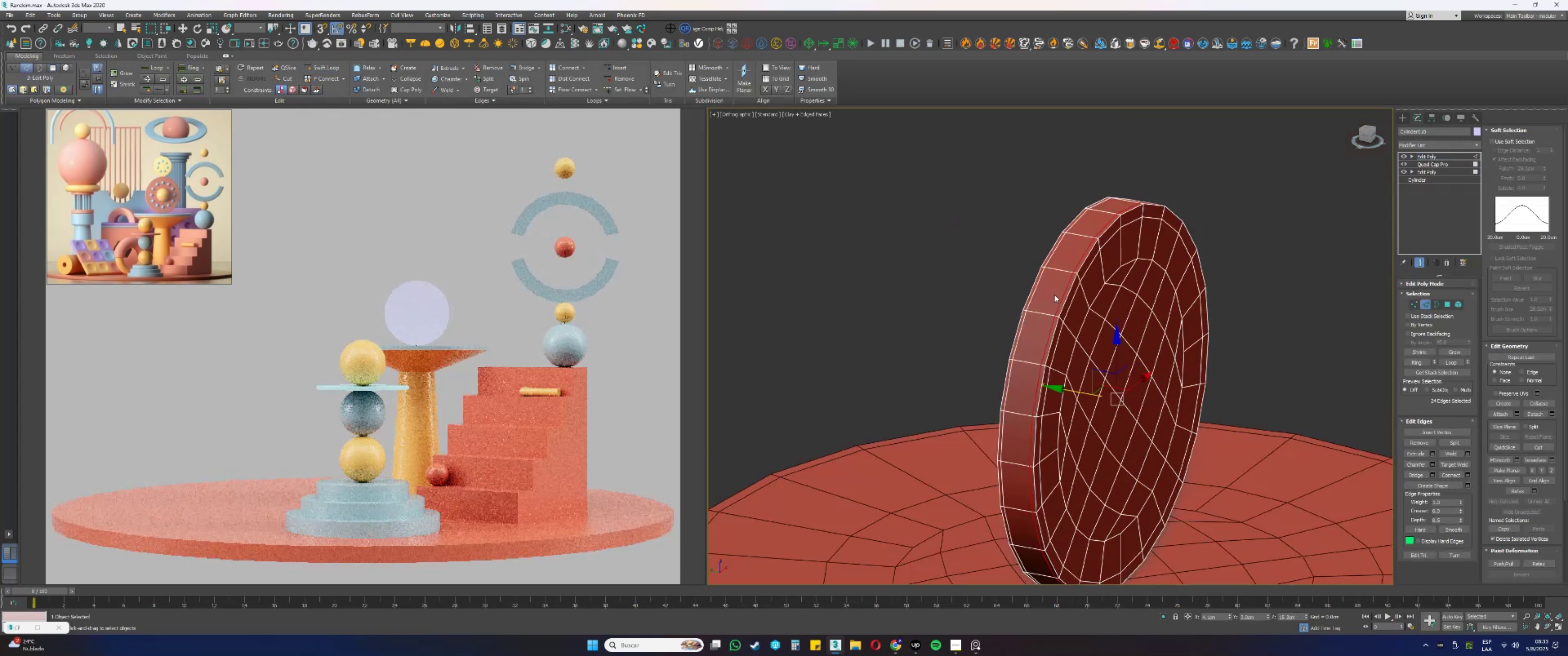 
key(Alt+AltLeft)
 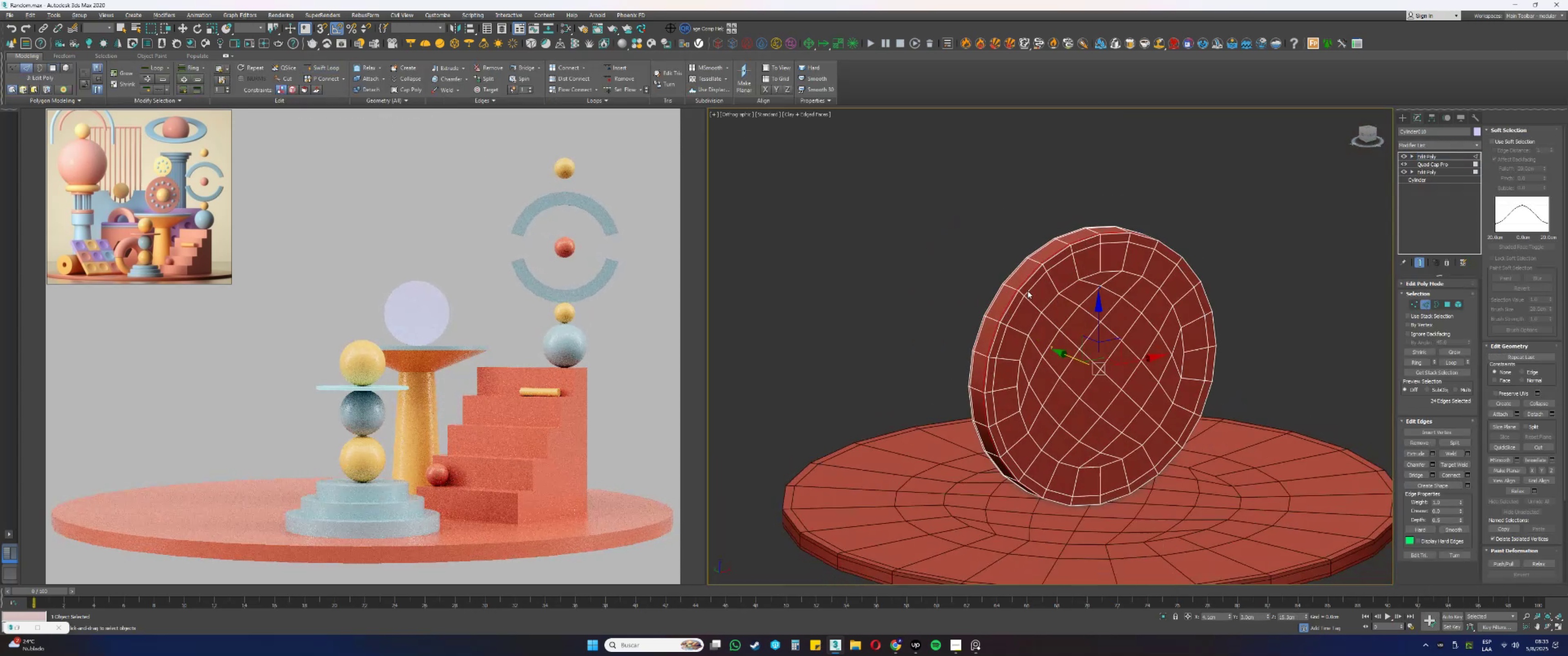 
key(2)
 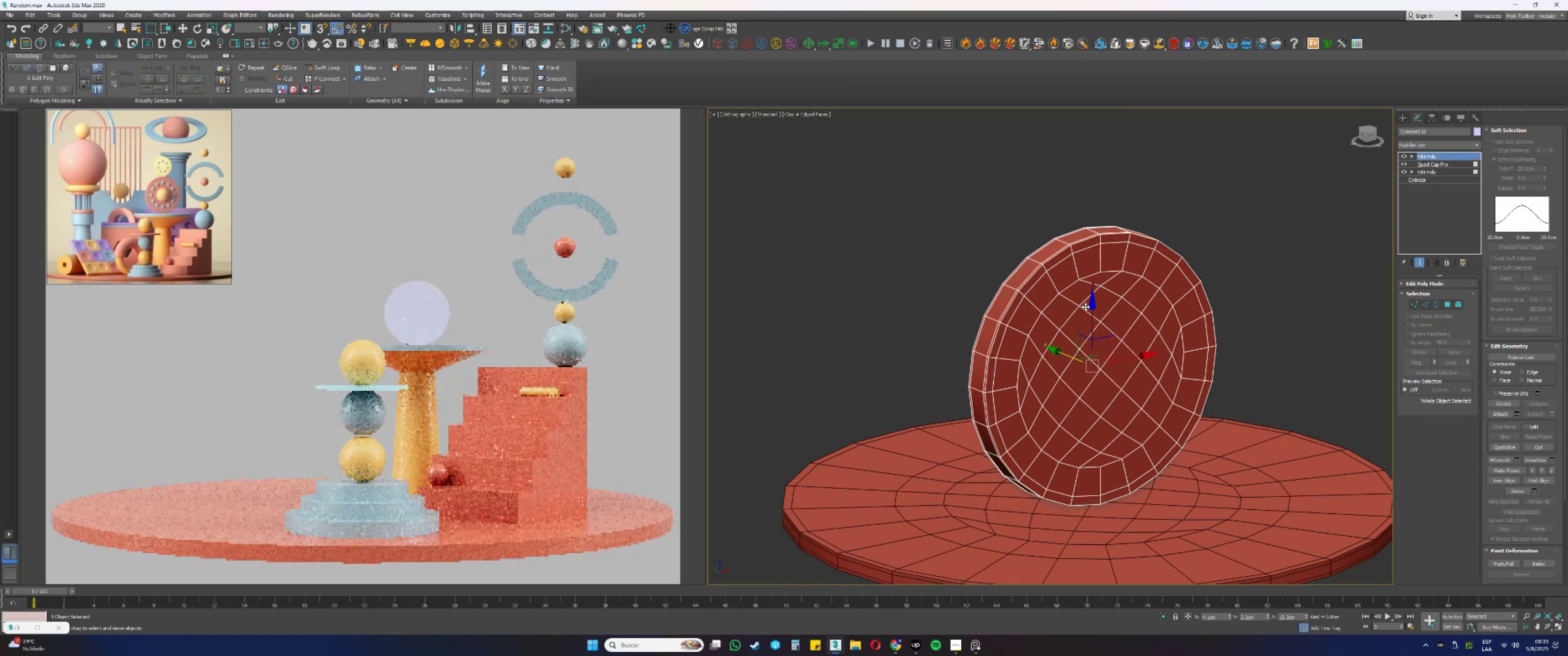 
hold_key(key=AltLeft, duration=0.39)
 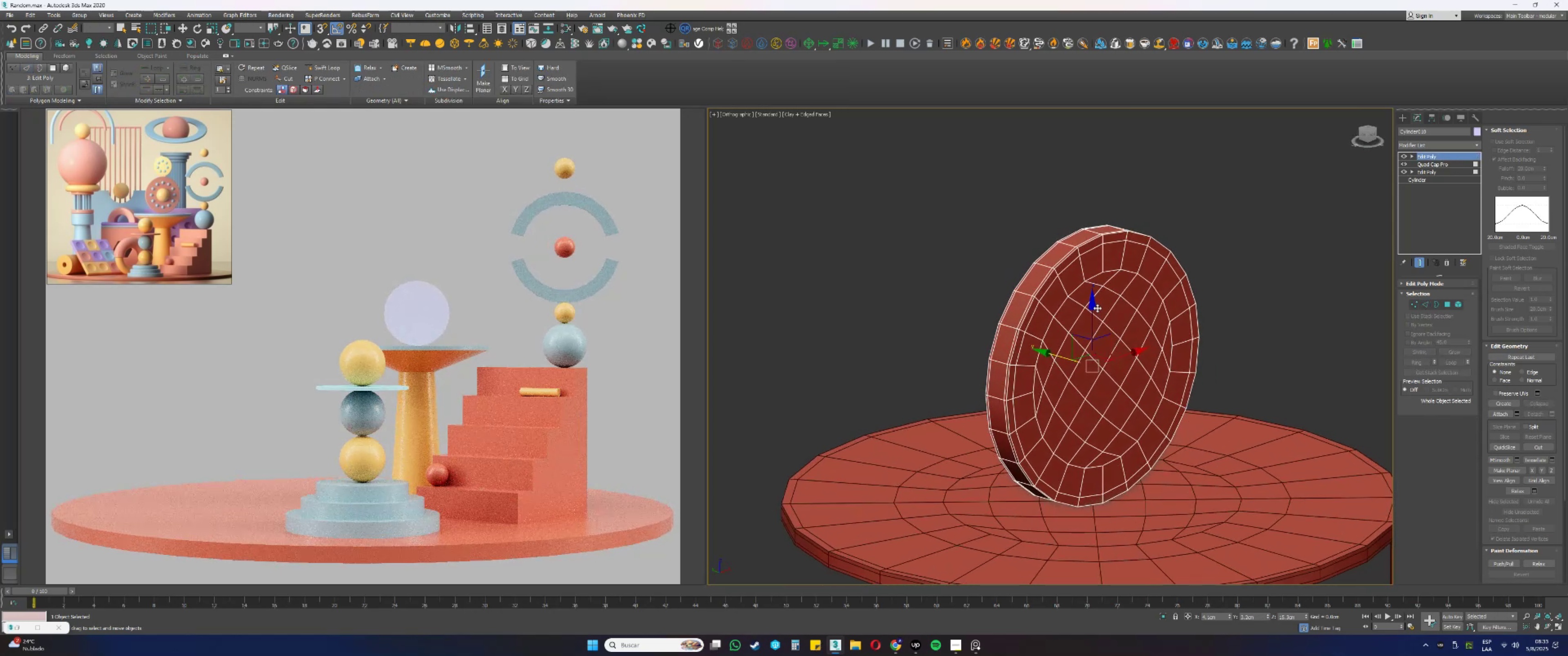 
key(Alt+AltLeft)
 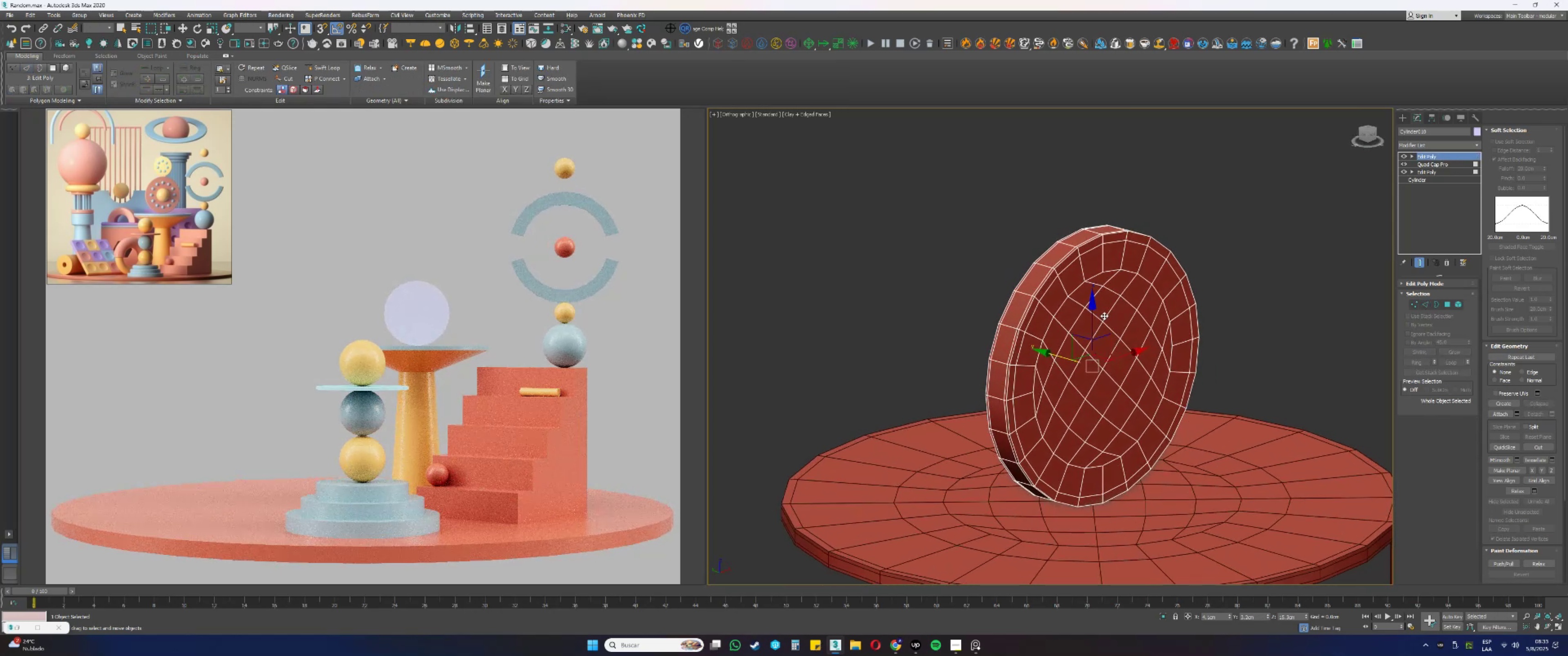 
scroll: coordinate [1088, 317], scroll_direction: down, amount: 1.0
 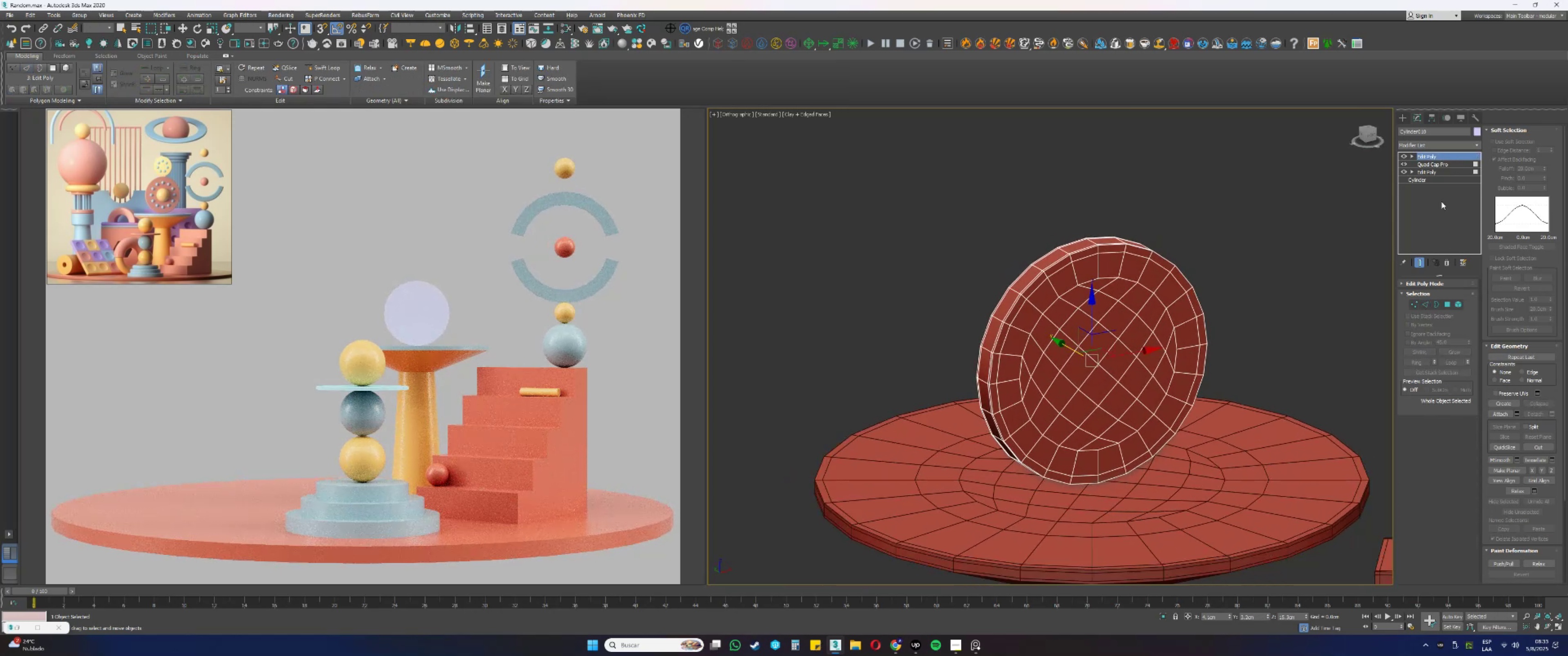 
right_click([1433, 194])
 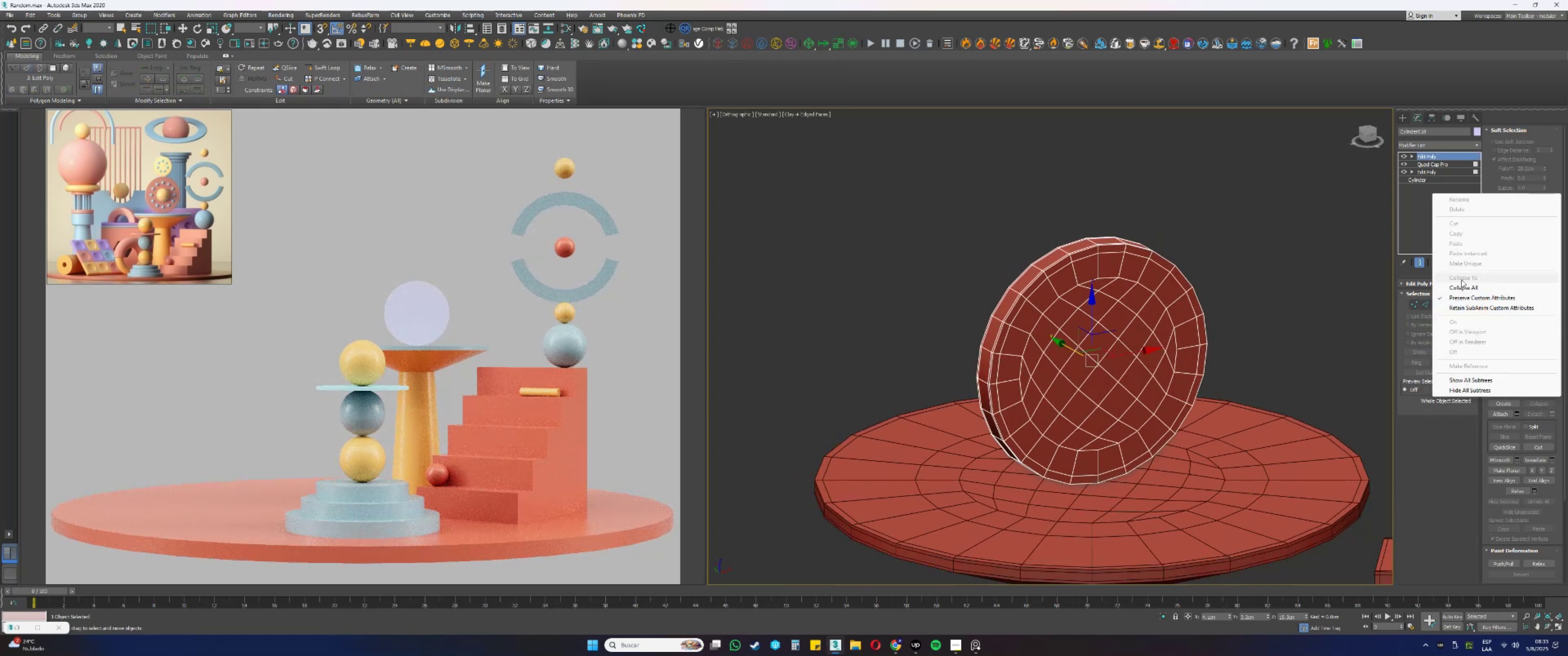 
left_click([1459, 290])
 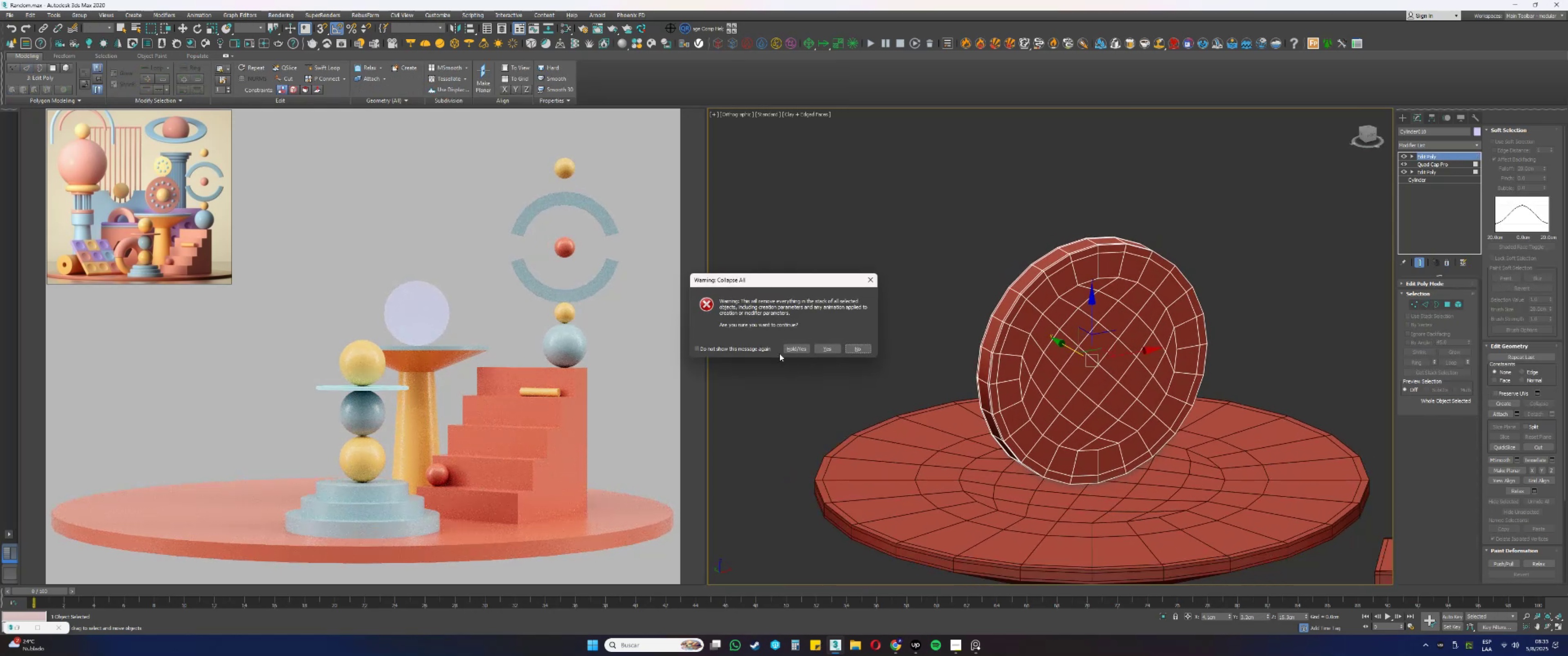 
left_click([825, 349])
 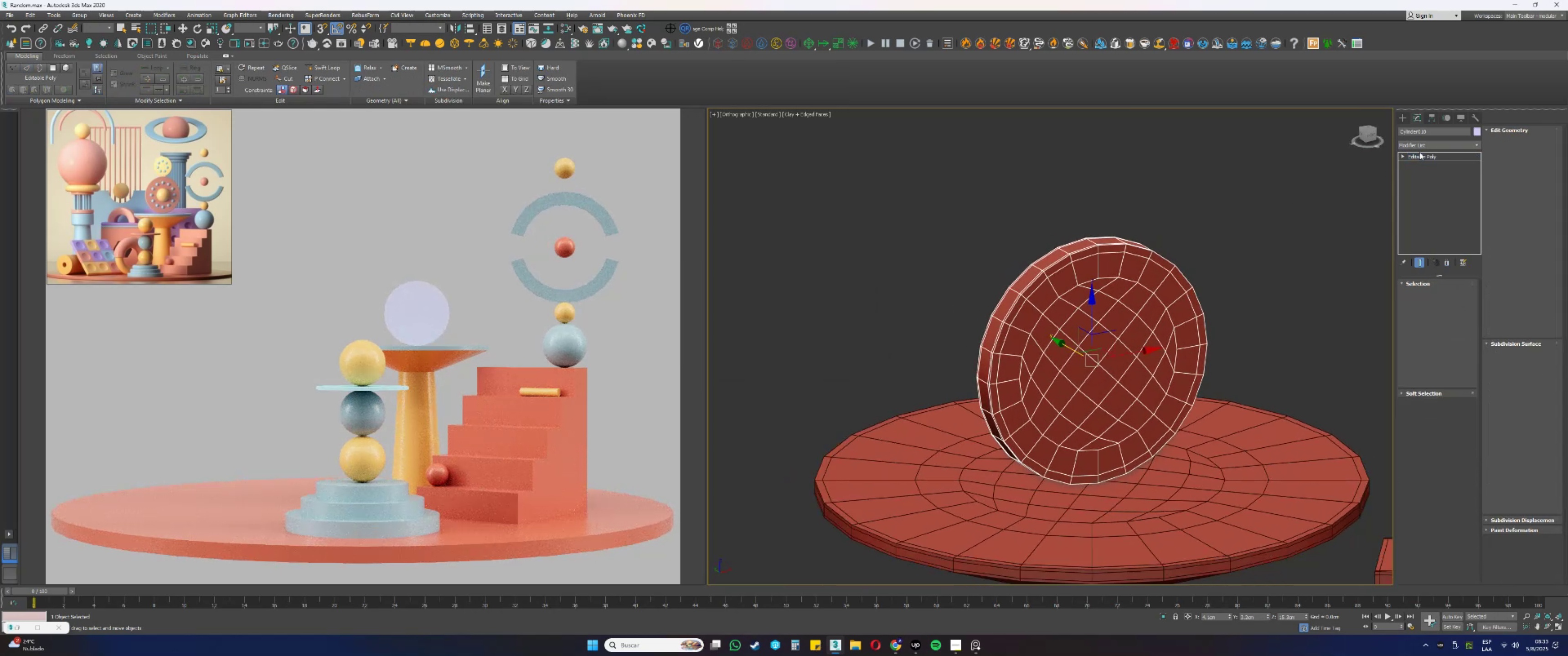 
right_click([1421, 155])
 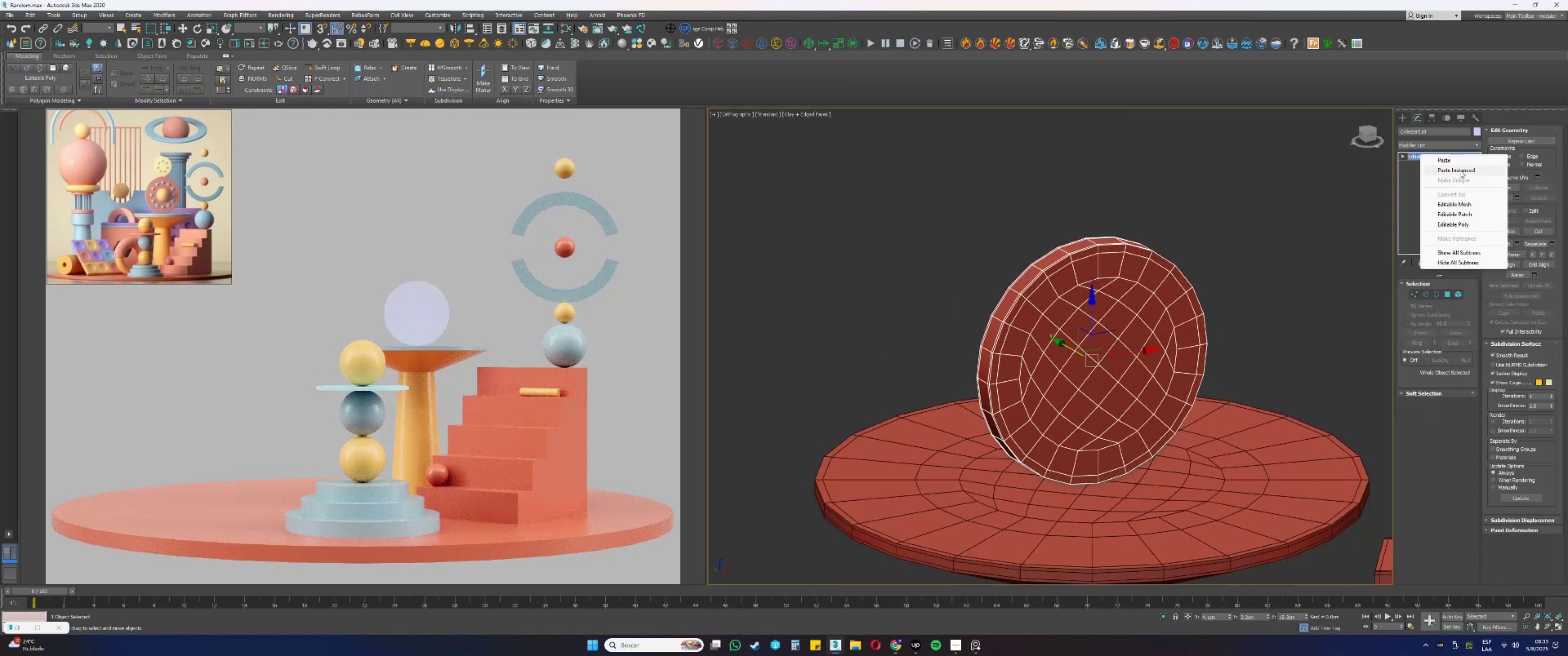 
left_click([1461, 171])
 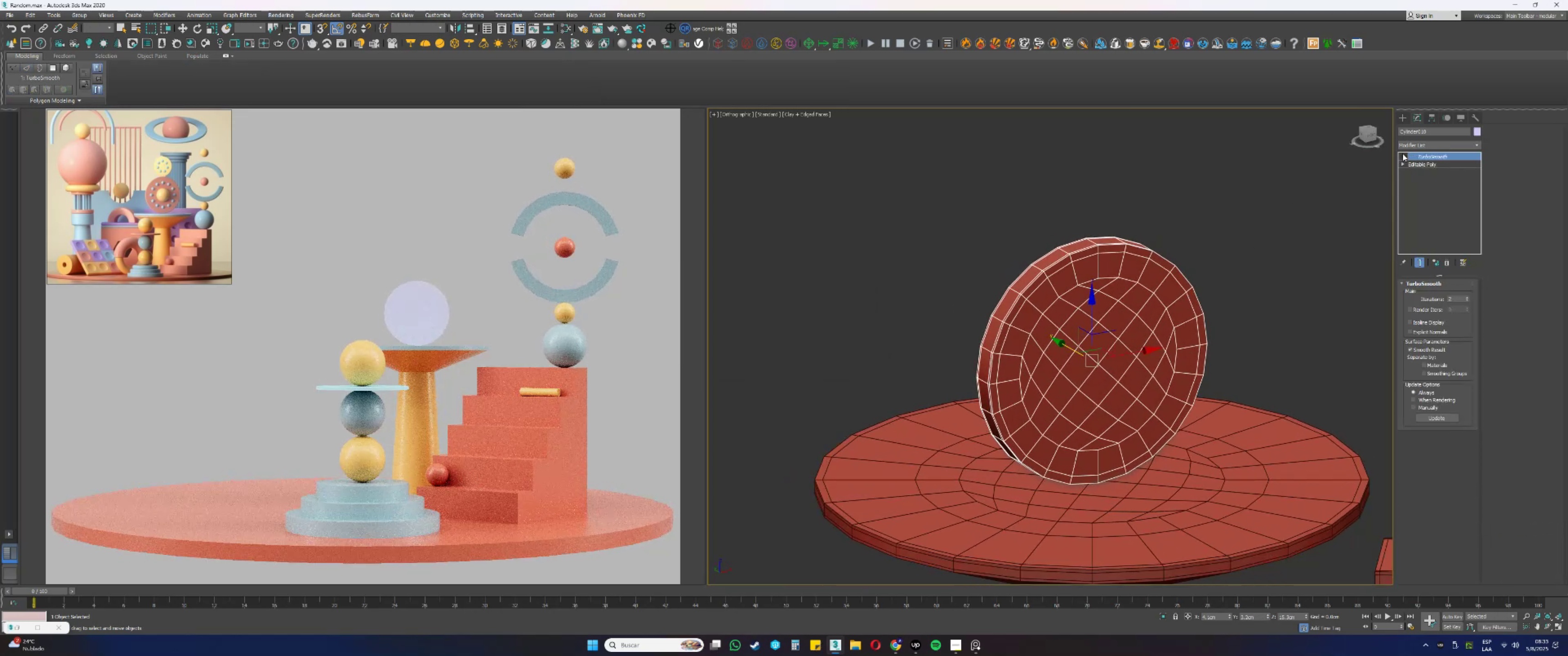 
key(F3)
 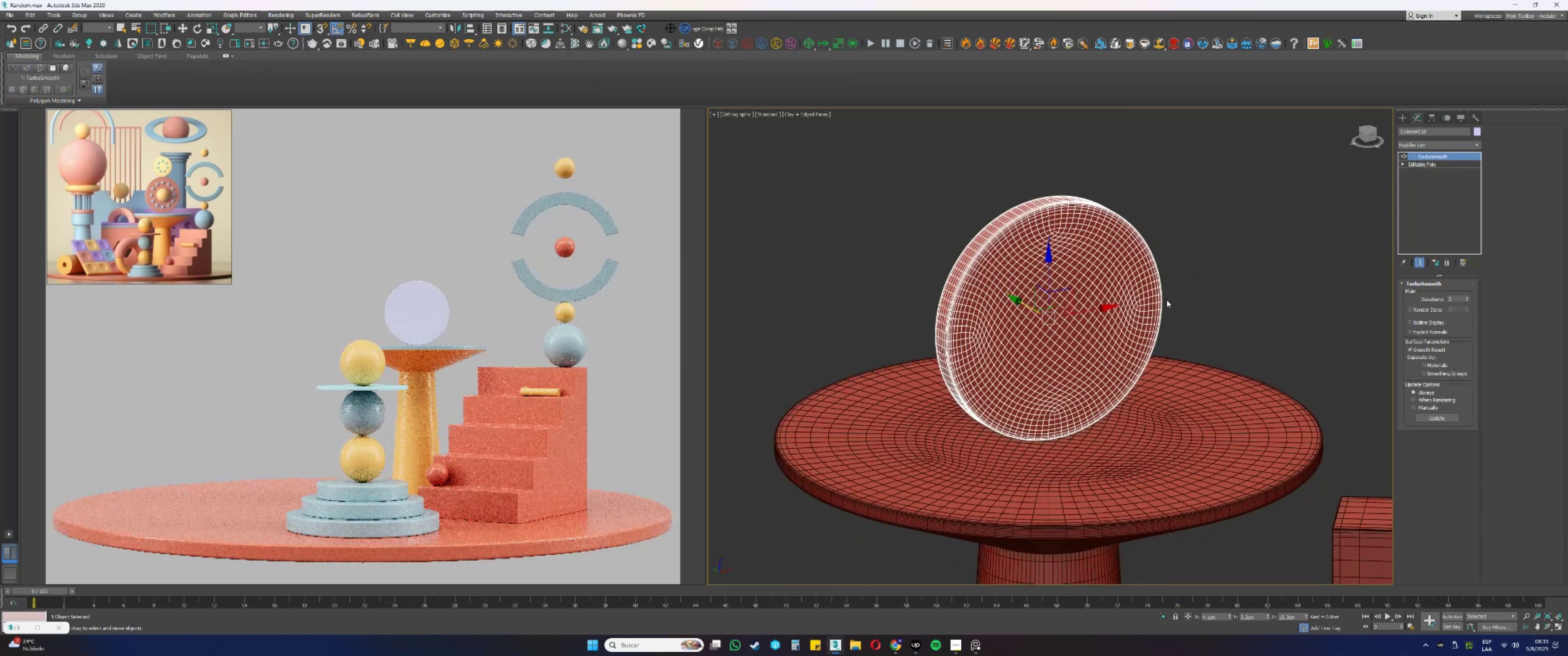 
key(F3)
 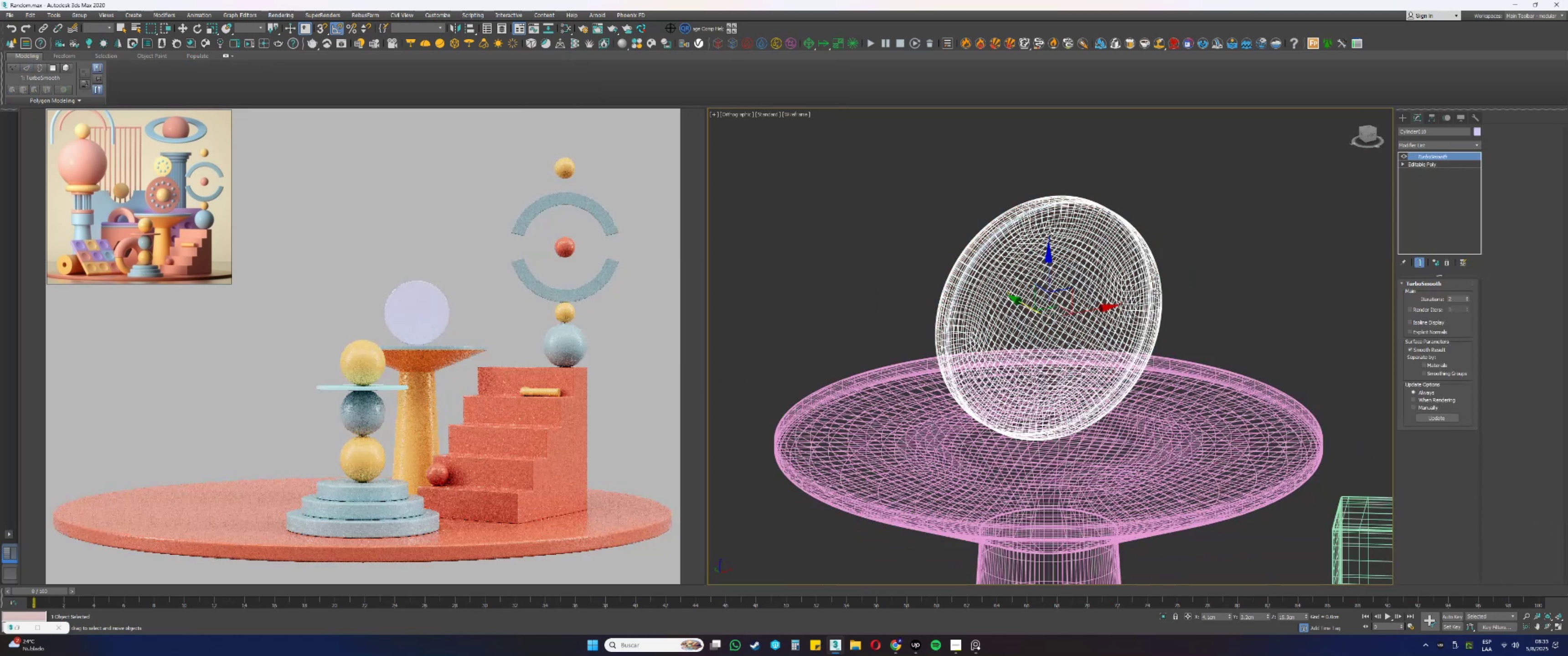 
key(F4)
 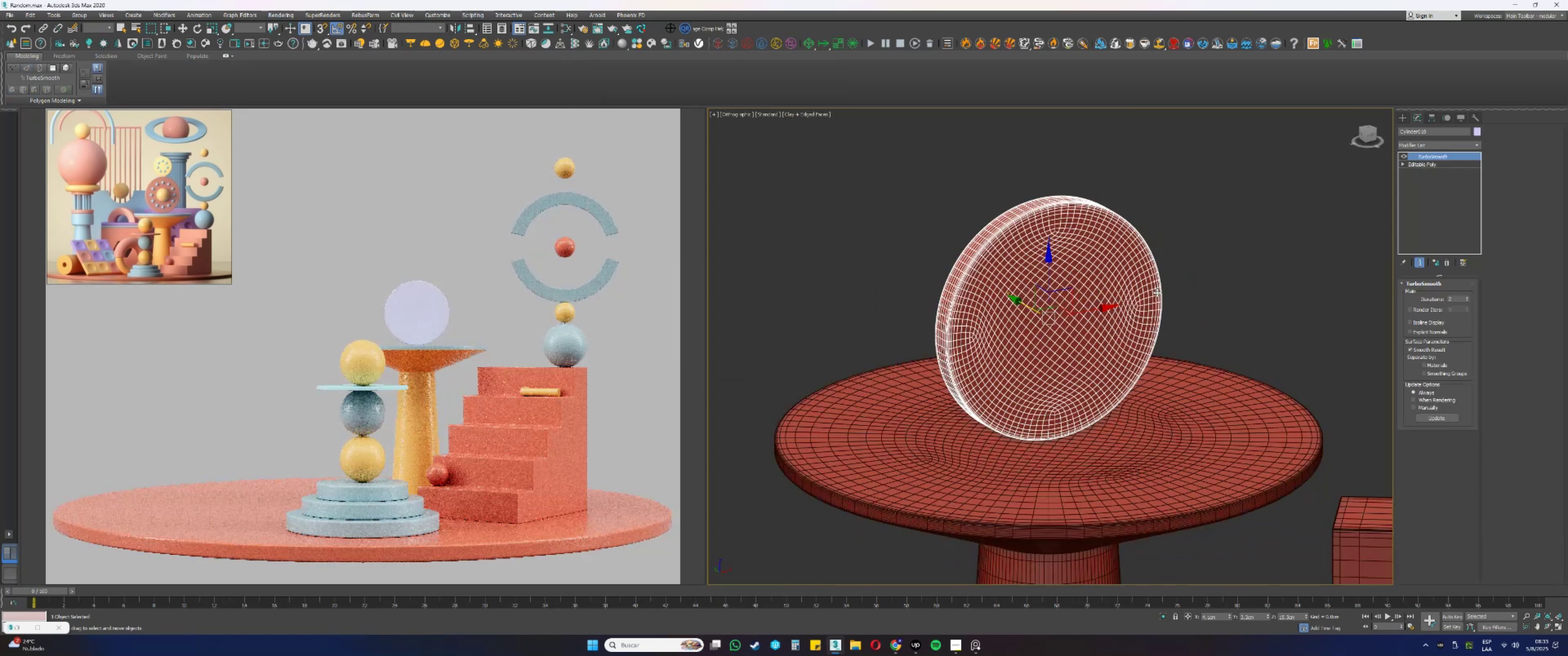 
scroll: coordinate [1109, 282], scroll_direction: down, amount: 3.0
 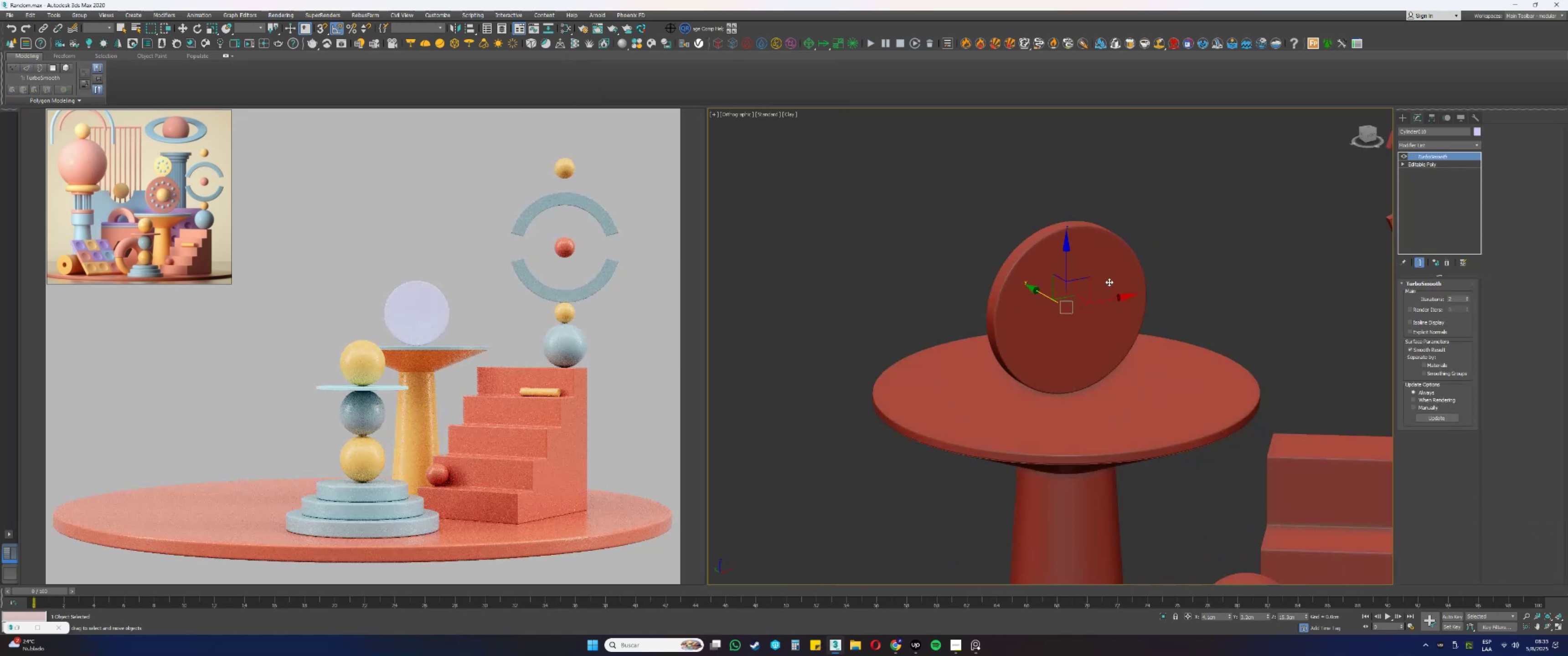 
hold_key(key=AltLeft, duration=1.26)
 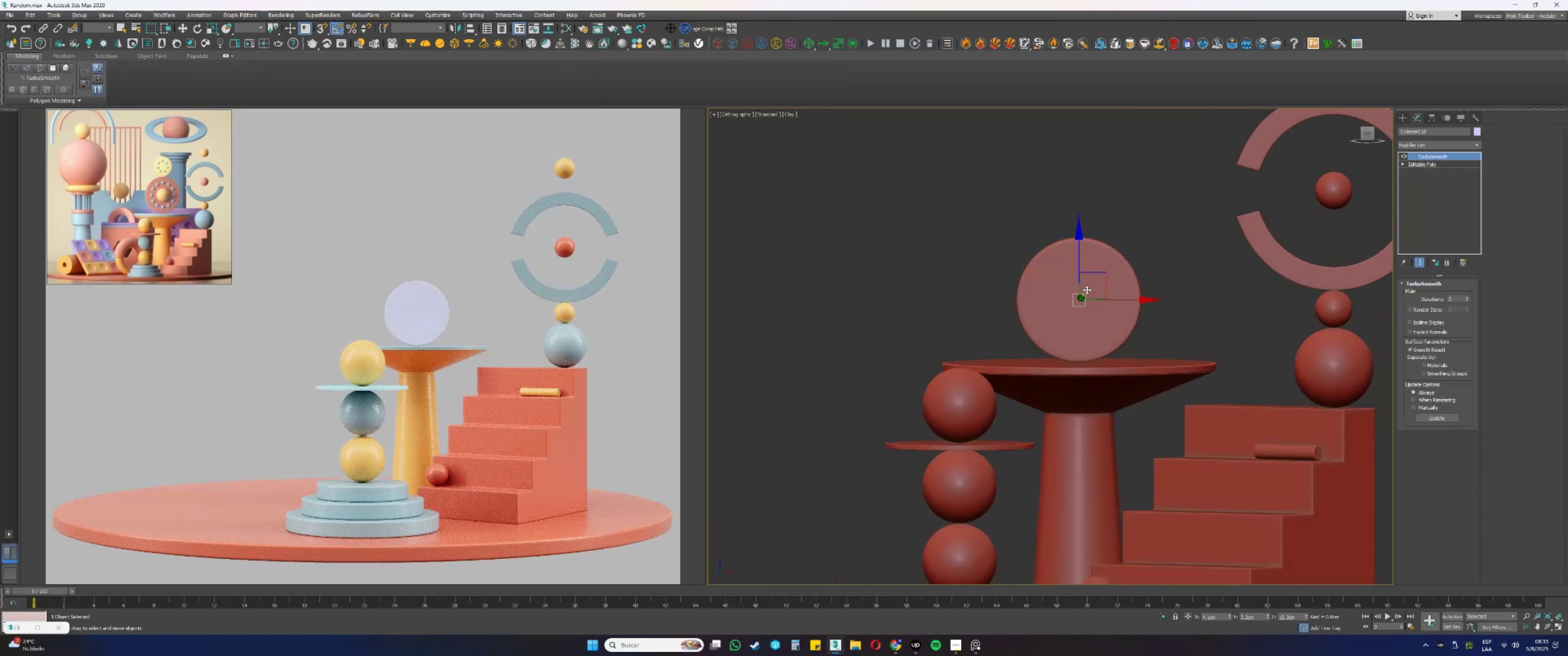 
scroll: coordinate [1087, 290], scroll_direction: down, amount: 1.0
 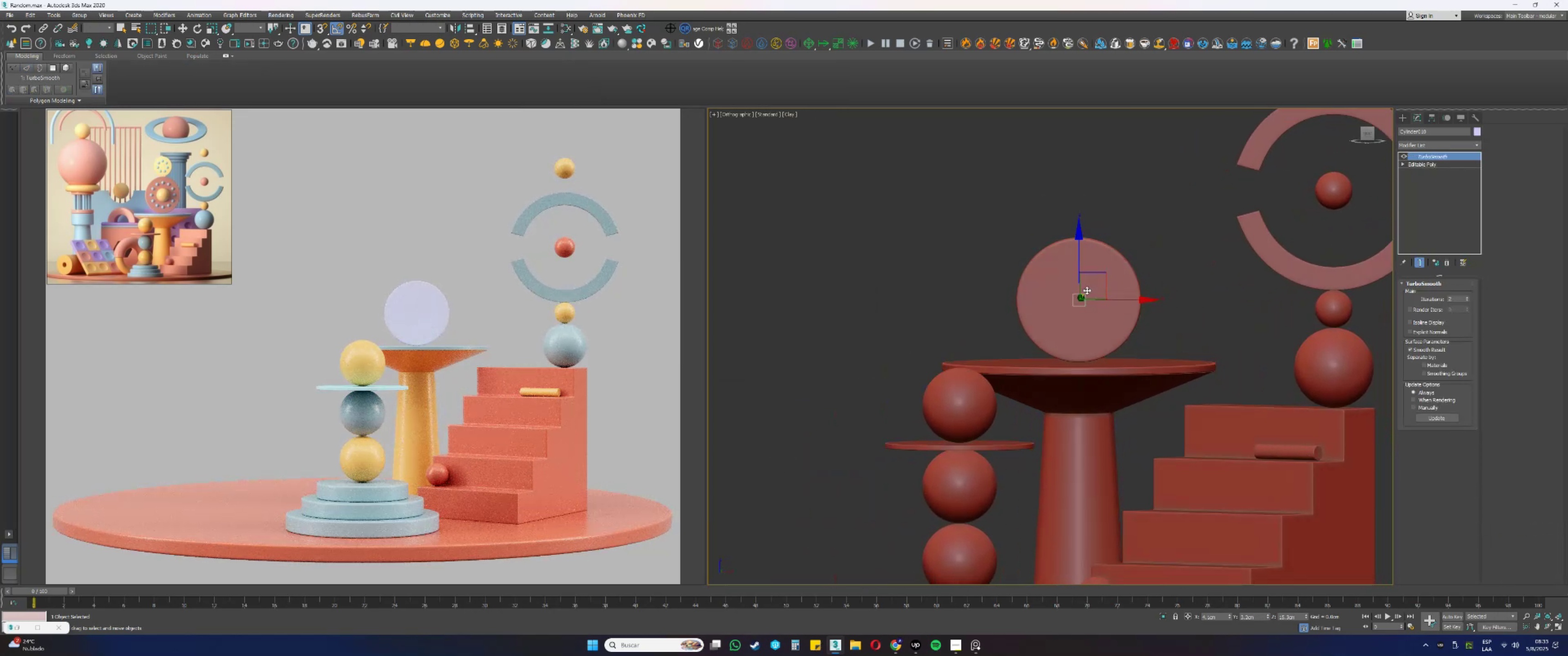 
hold_key(key=AltLeft, duration=1.06)
 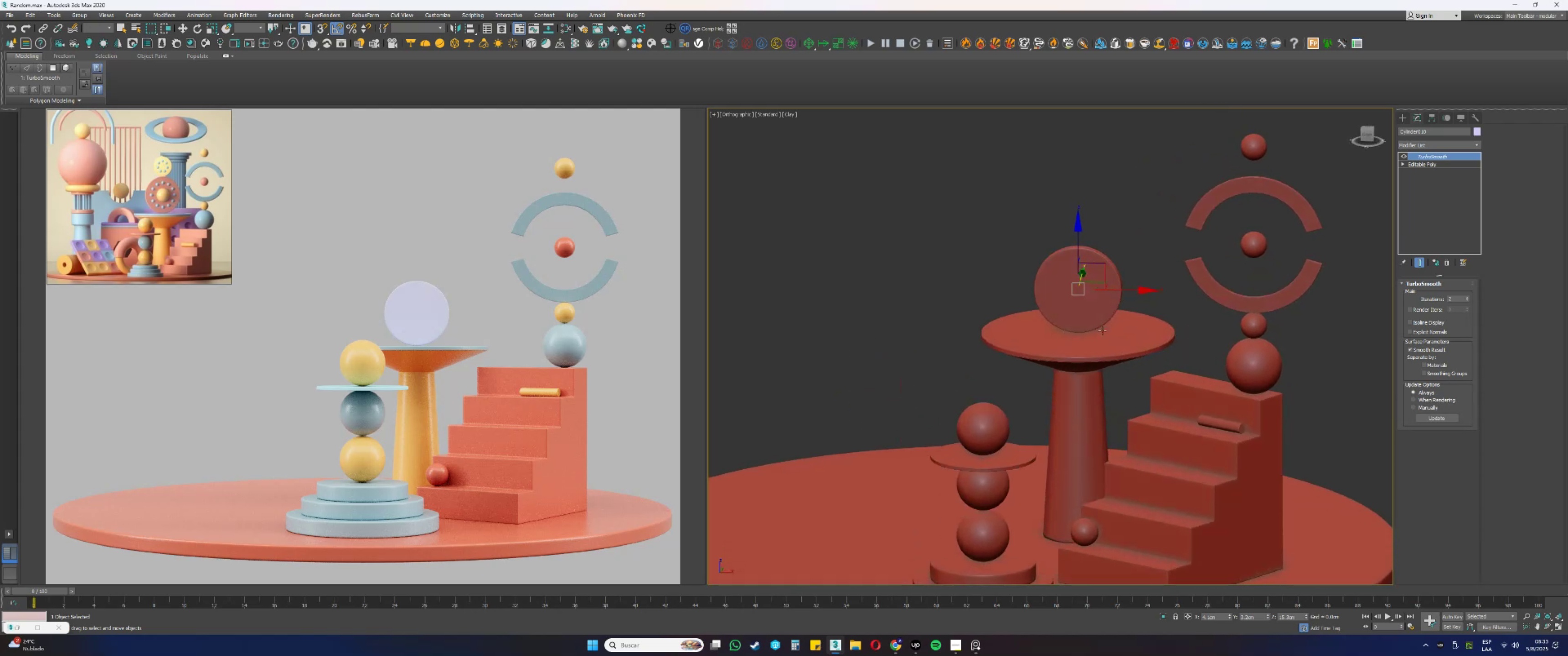 
scroll: coordinate [1084, 311], scroll_direction: up, amount: 1.0
 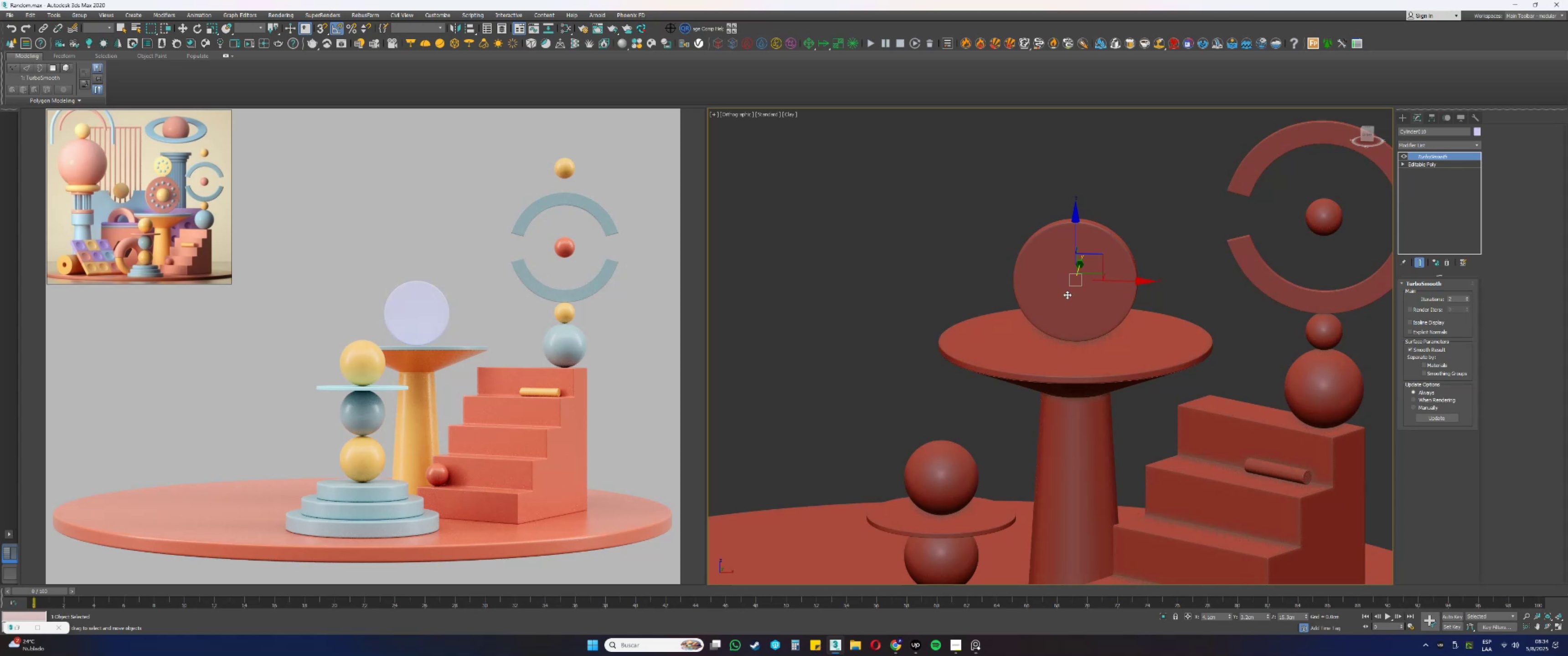 
wait(16.95)
 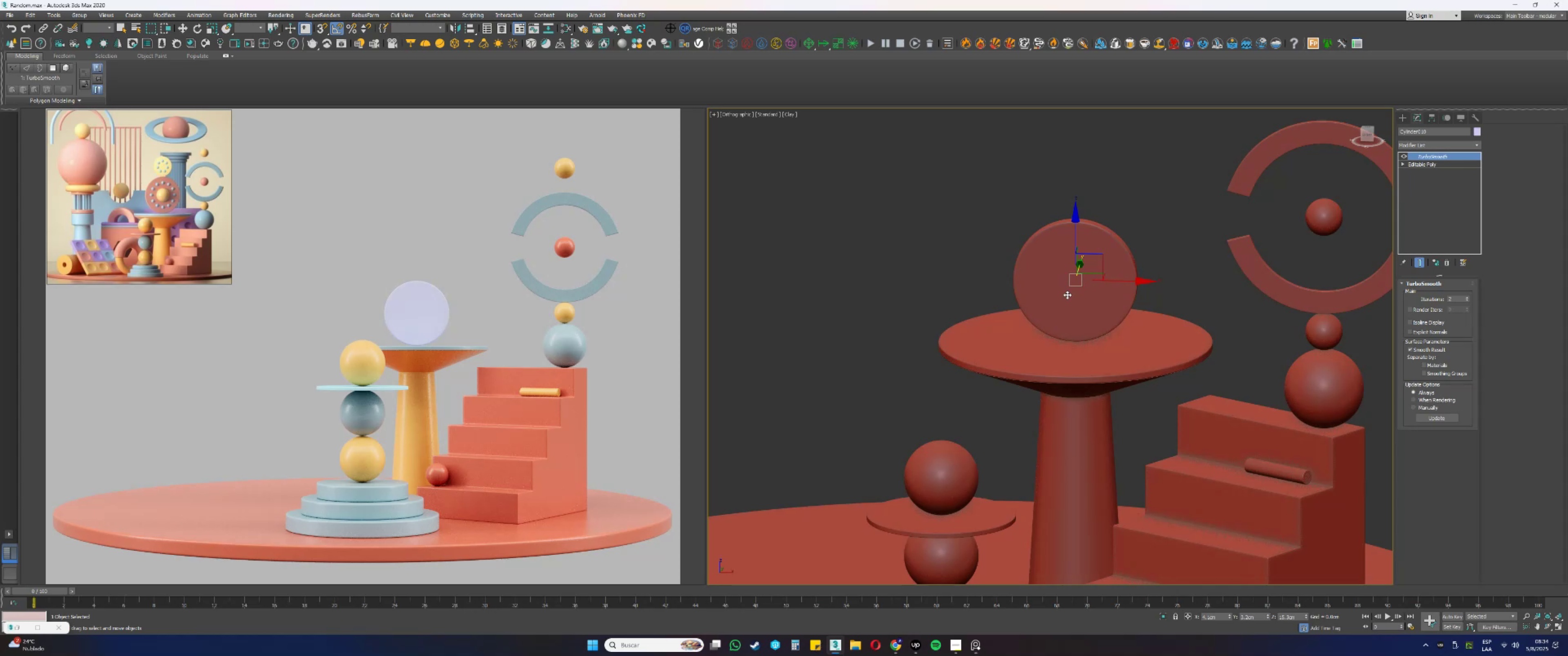 
type(fz)
 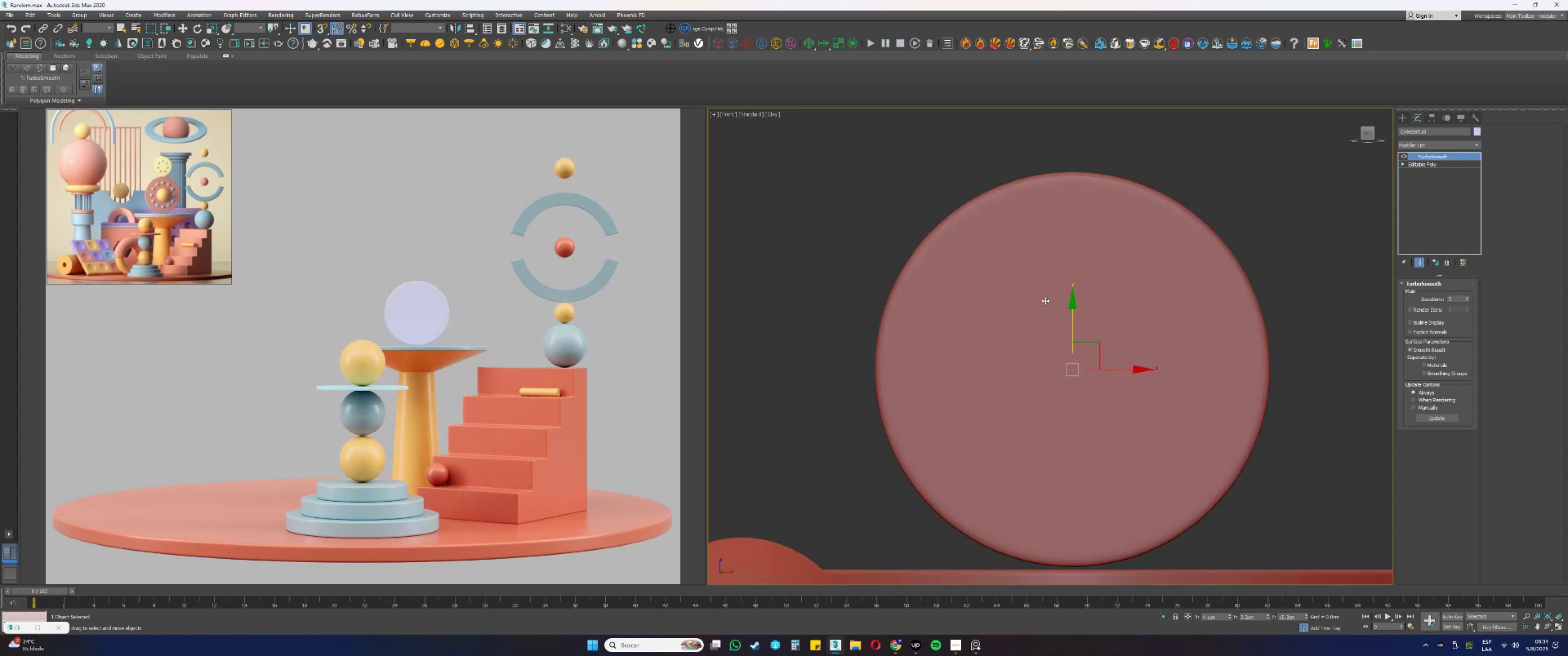 
scroll: coordinate [1045, 301], scroll_direction: down, amount: 1.0
 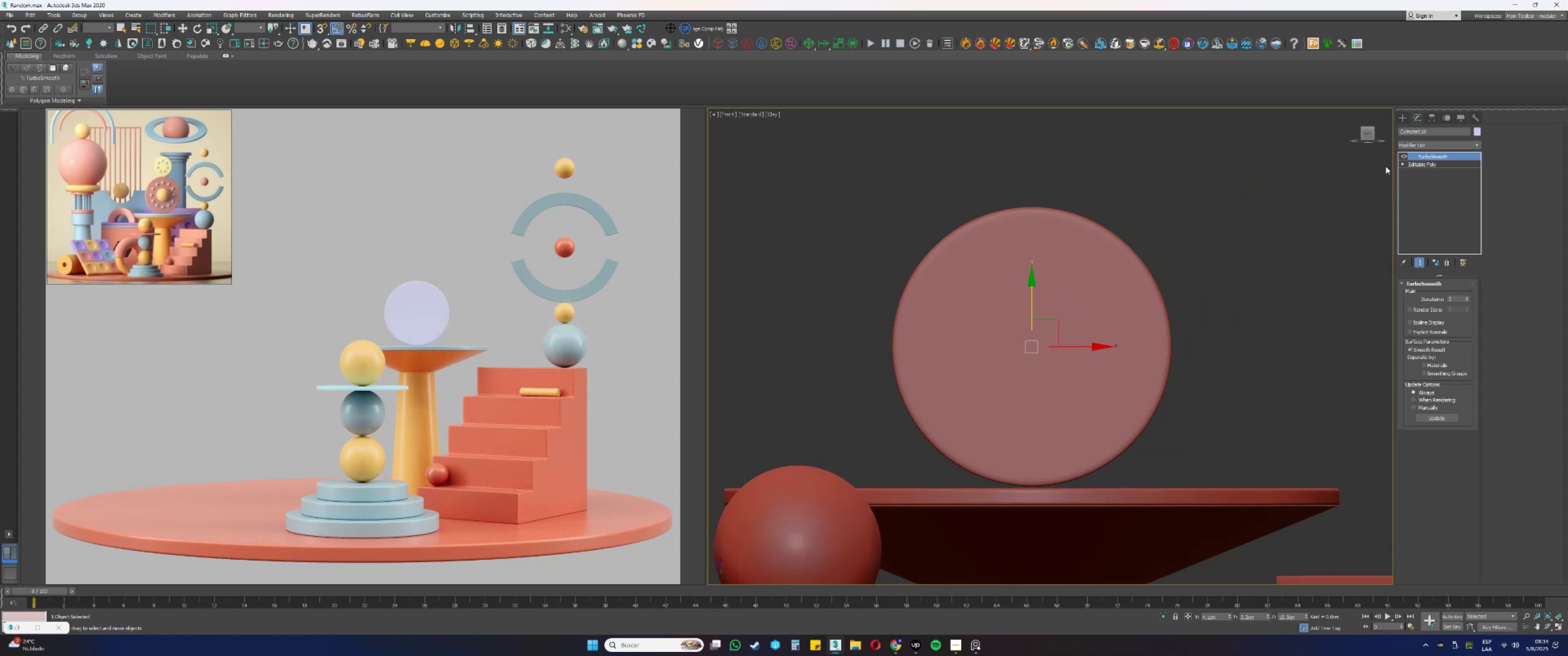 
left_click([1400, 156])
 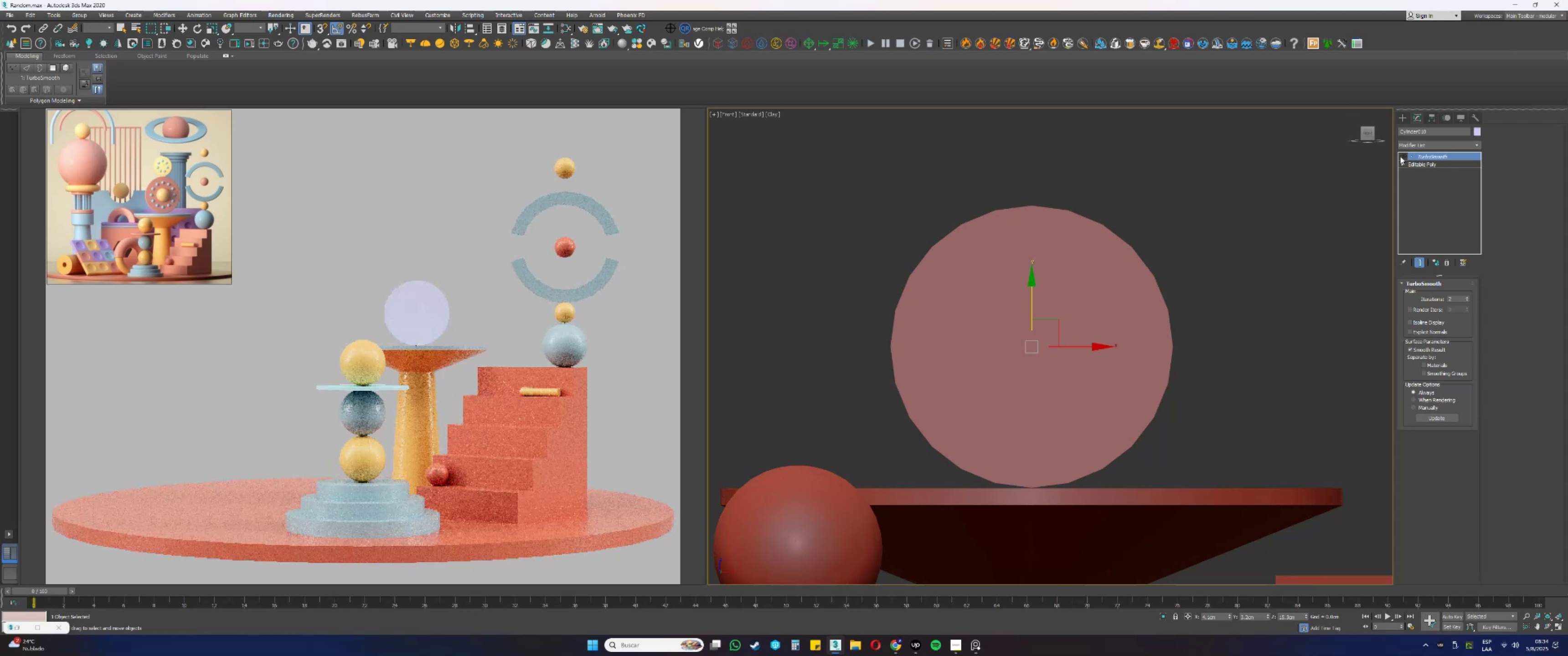 
key(F4)
 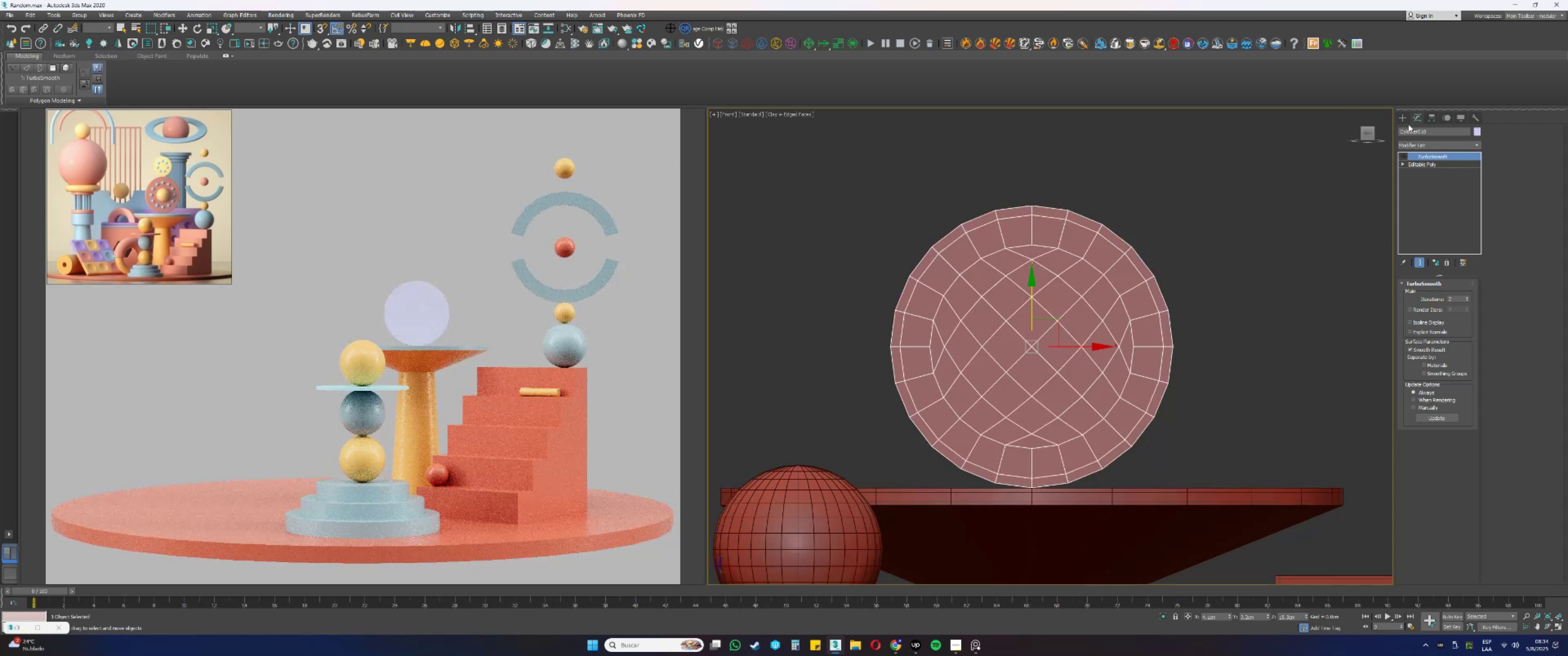 
left_click([1398, 116])
 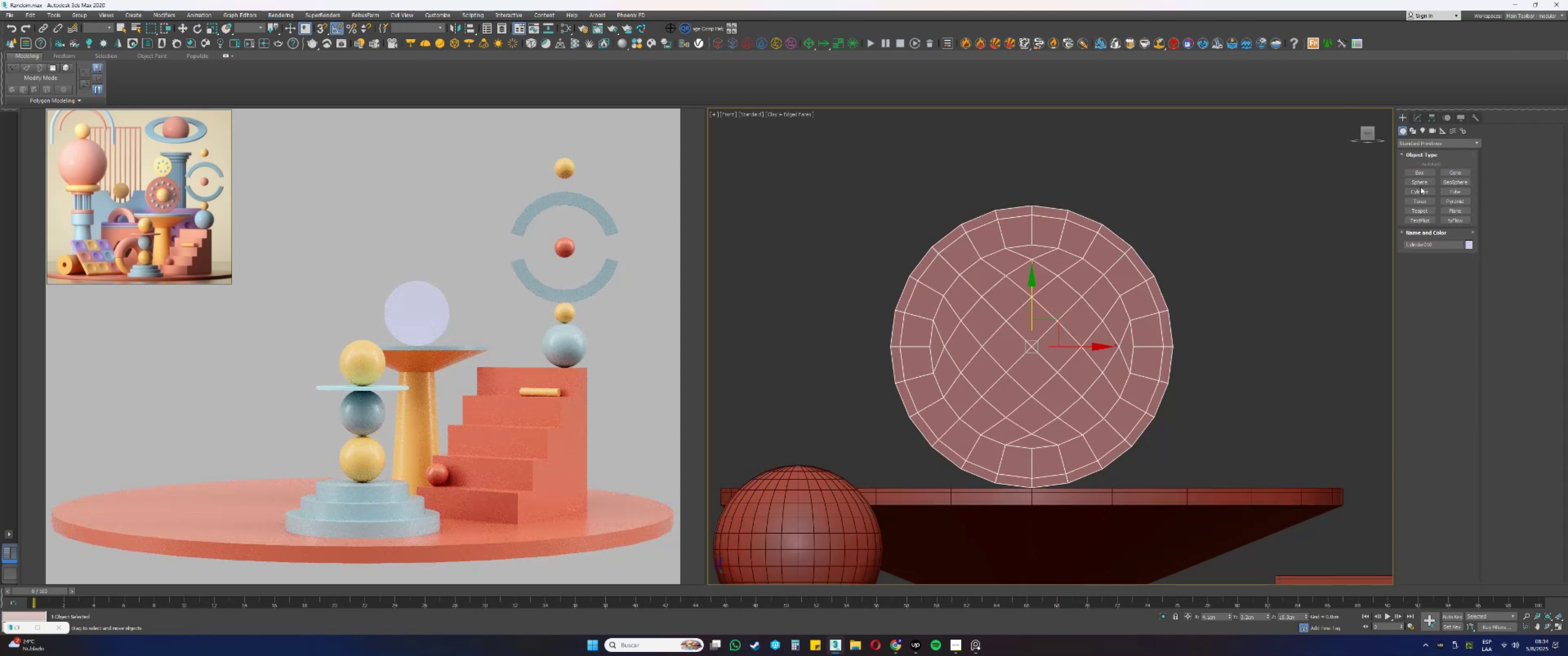 
scroll: coordinate [1031, 318], scroll_direction: down, amount: 3.0
 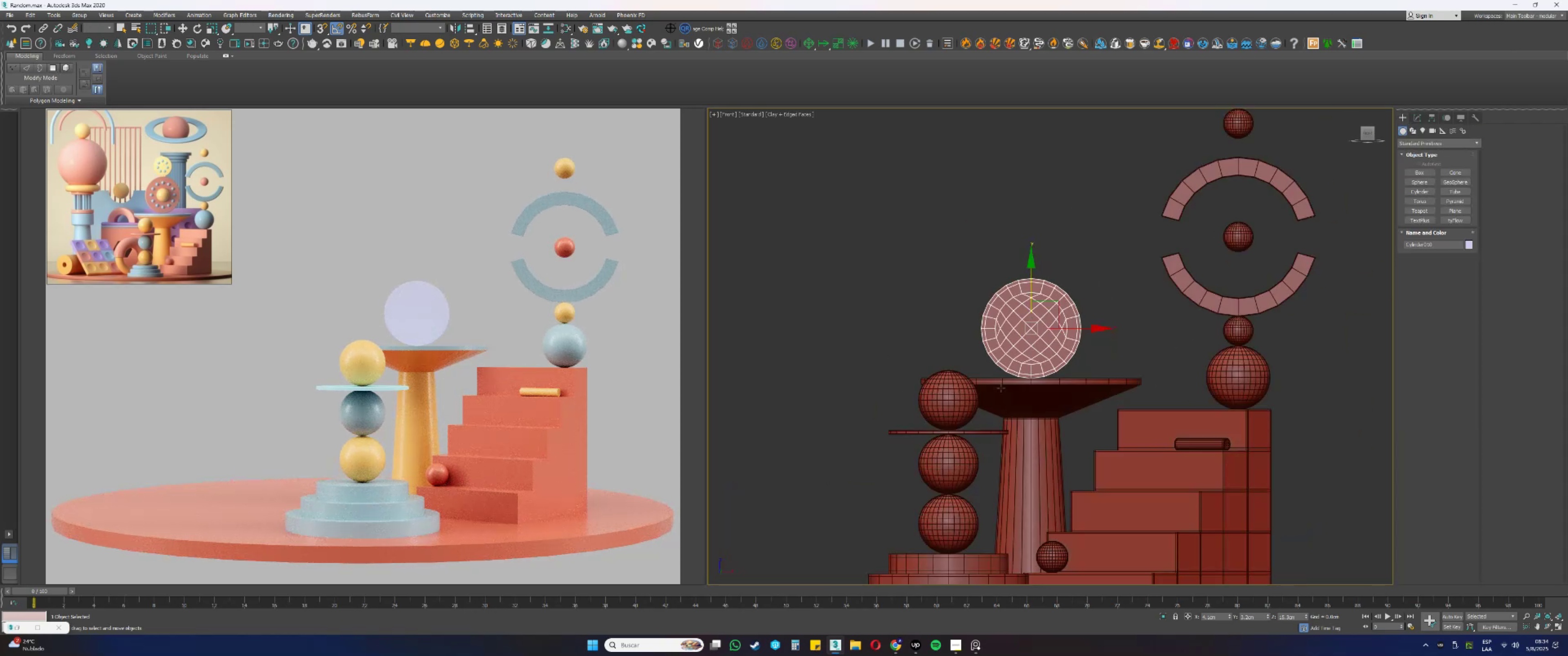 
scroll: coordinate [1088, 282], scroll_direction: up, amount: 3.0
 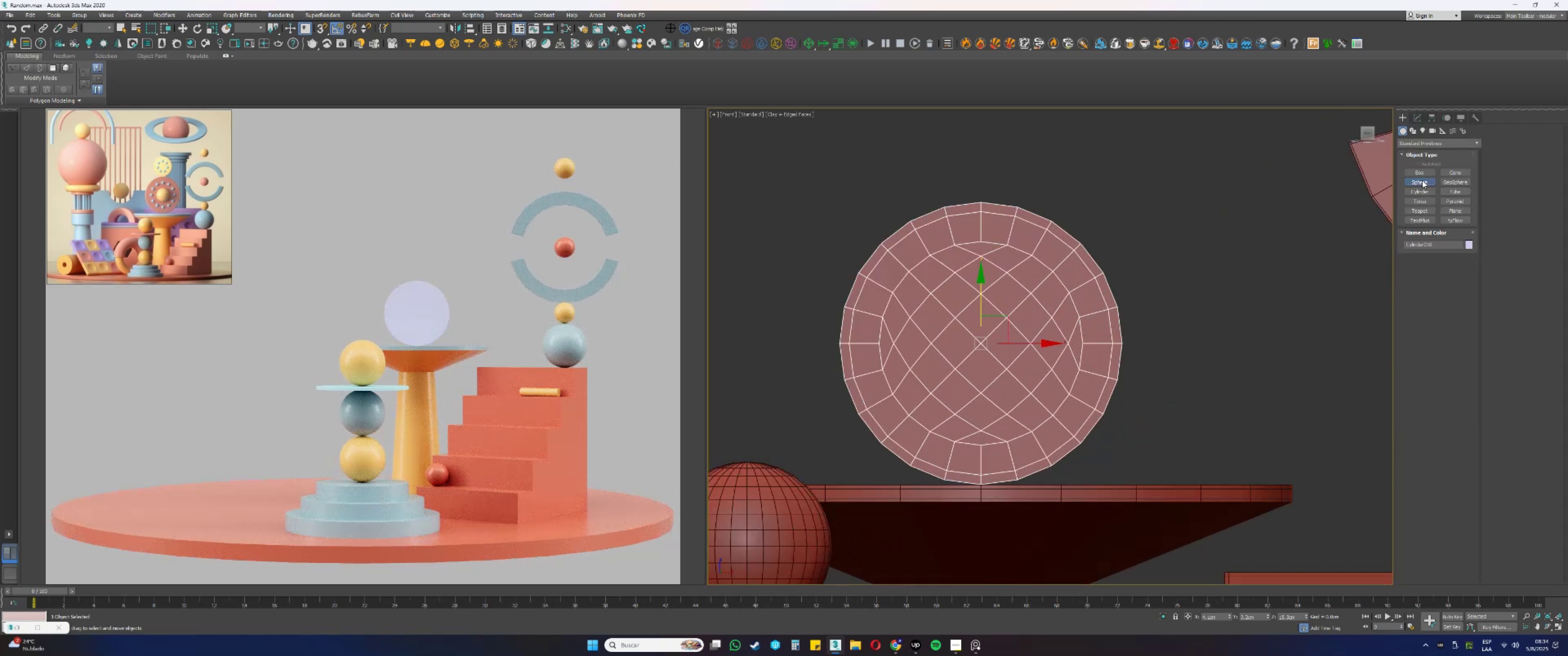 
key(S)
 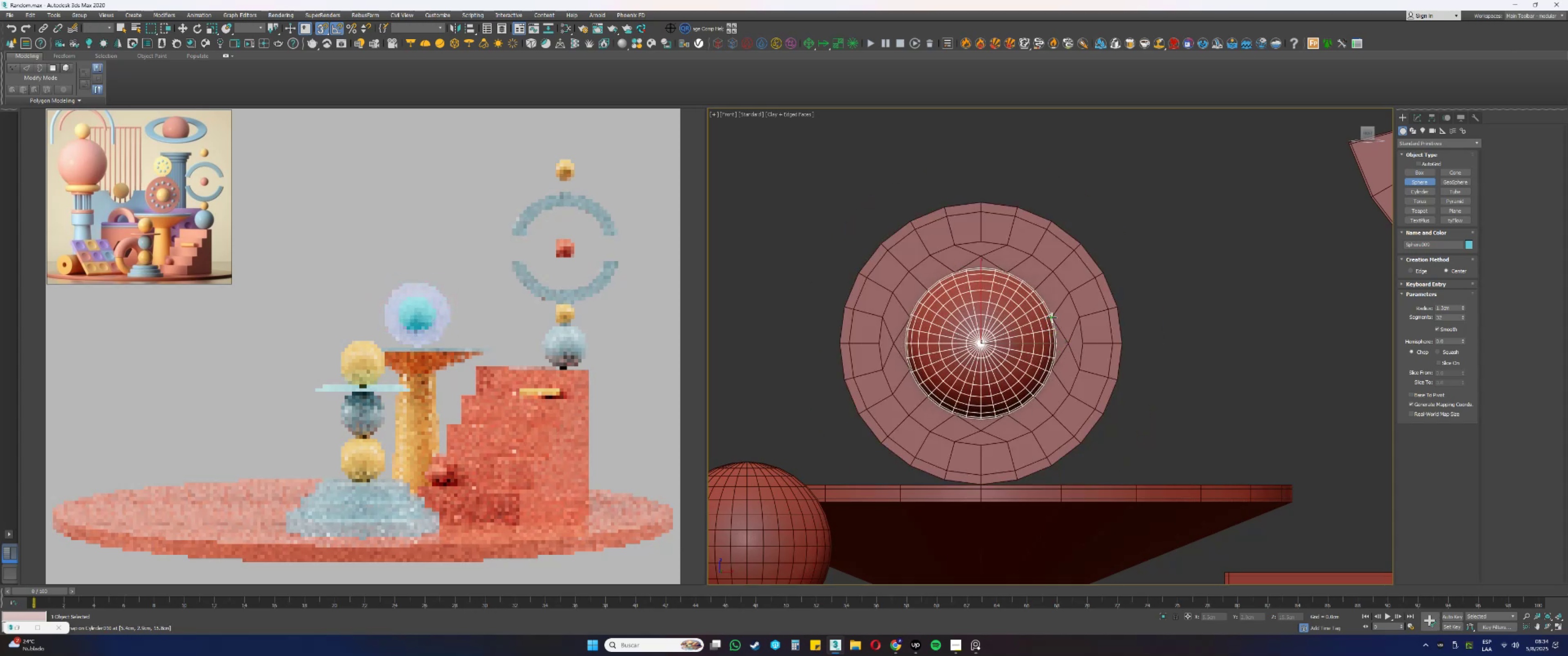 
wait(9.58)
 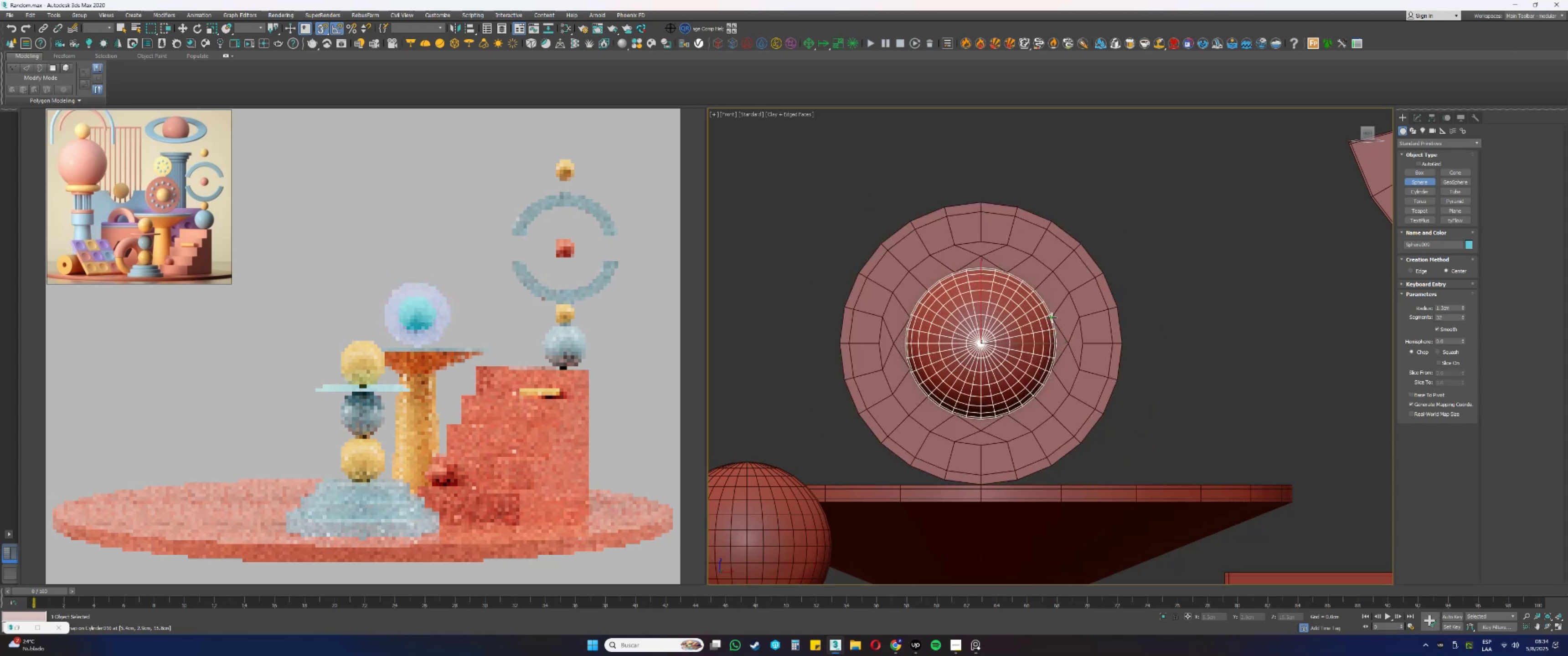 
key(S)
 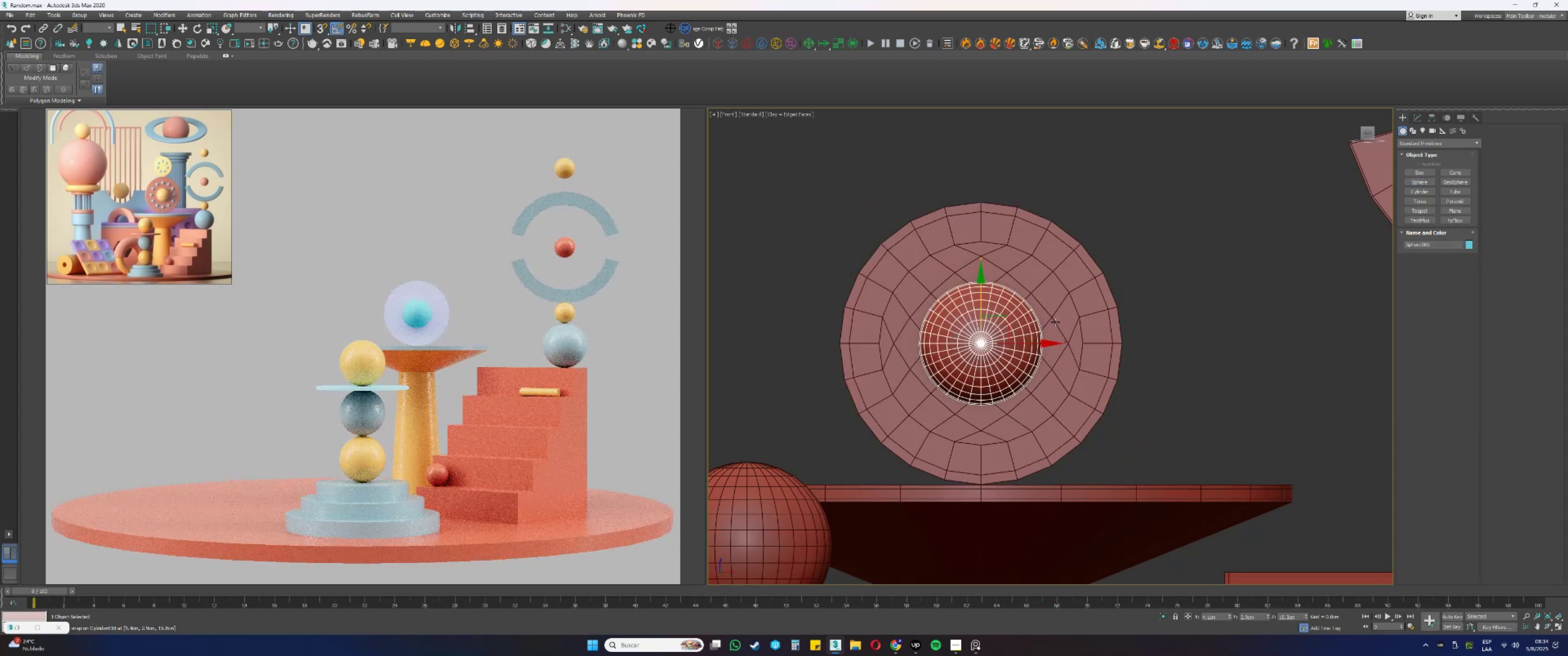 
key(F3)
 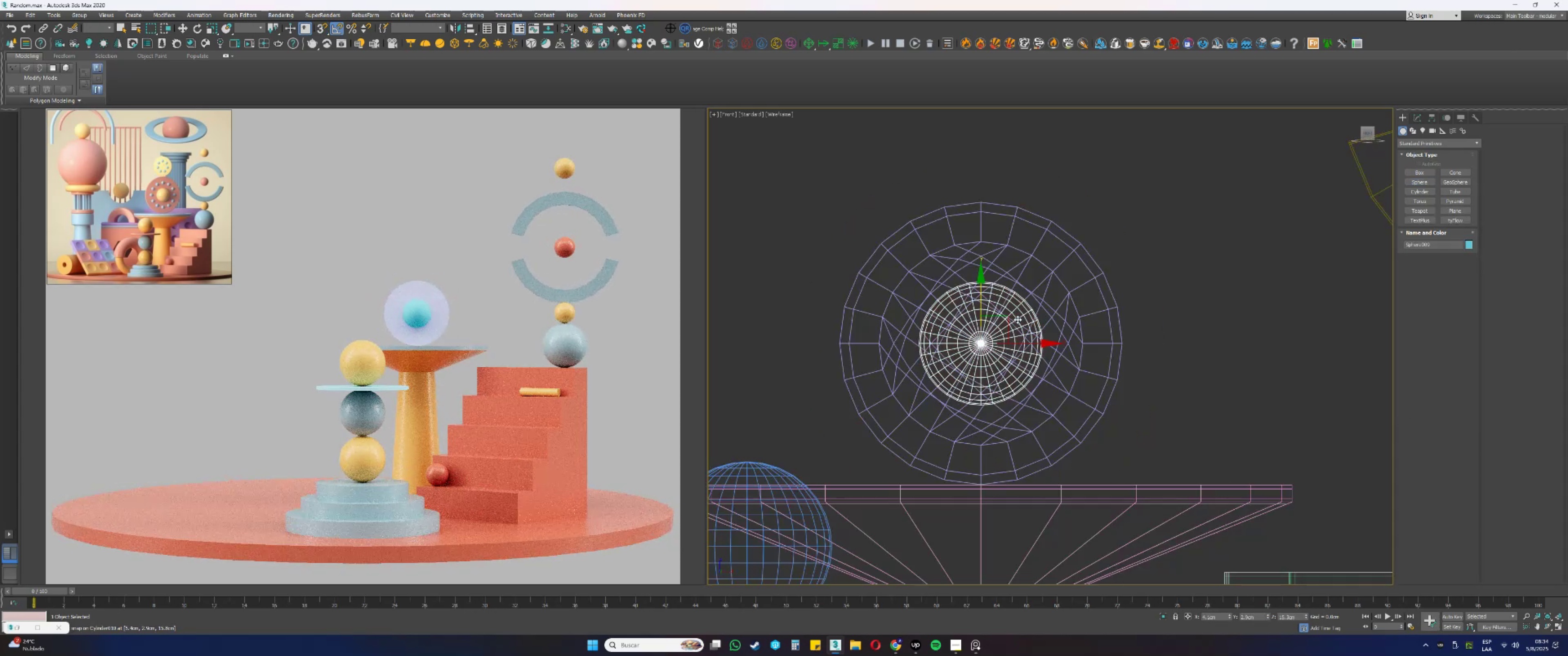 
hold_key(key=AltLeft, duration=0.4)
 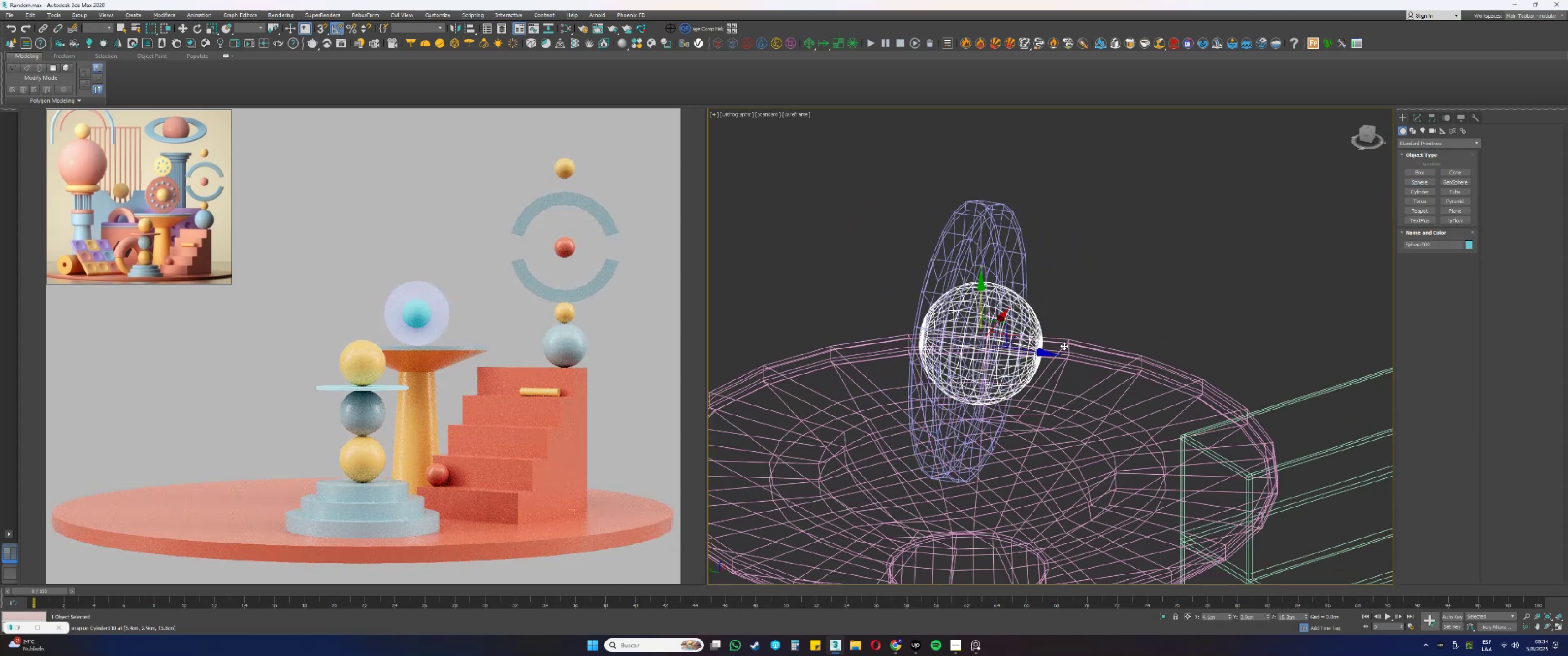 
key(F3)
 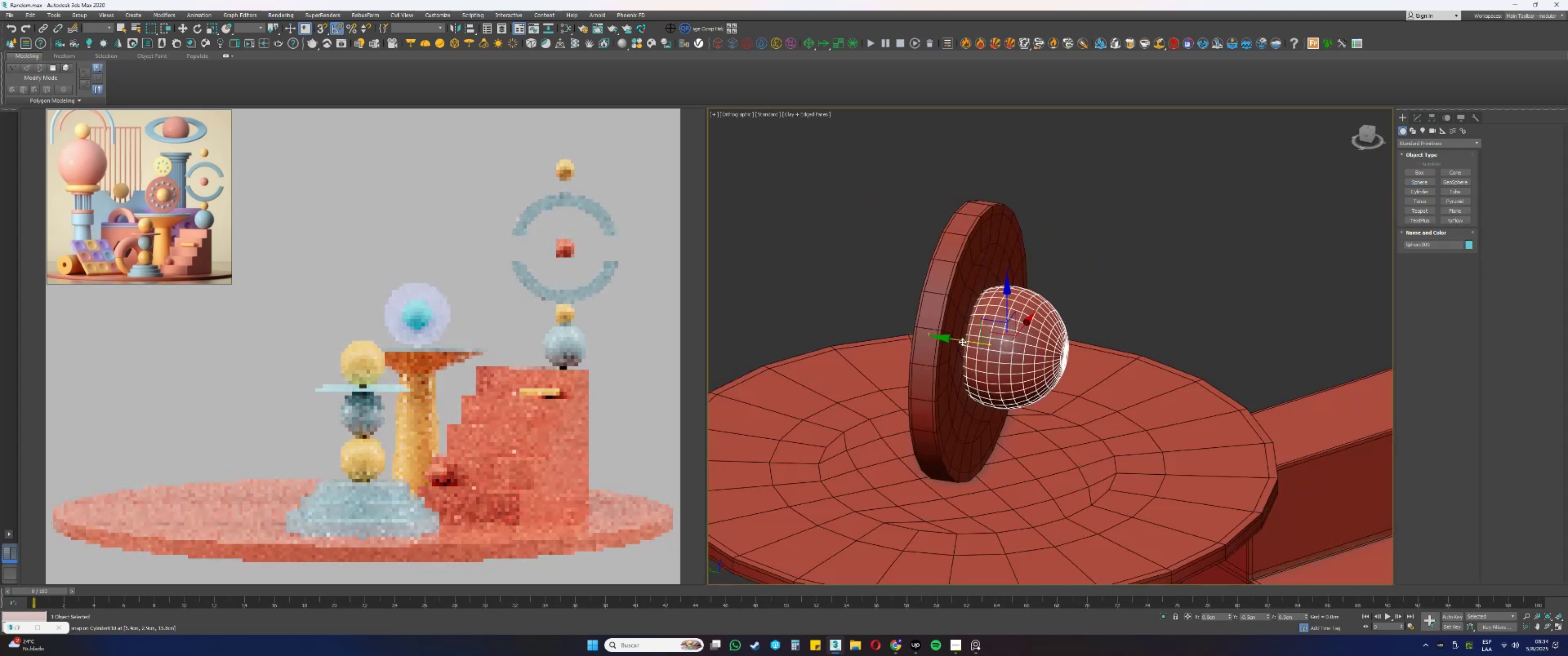 
key(Control+ControlLeft)
 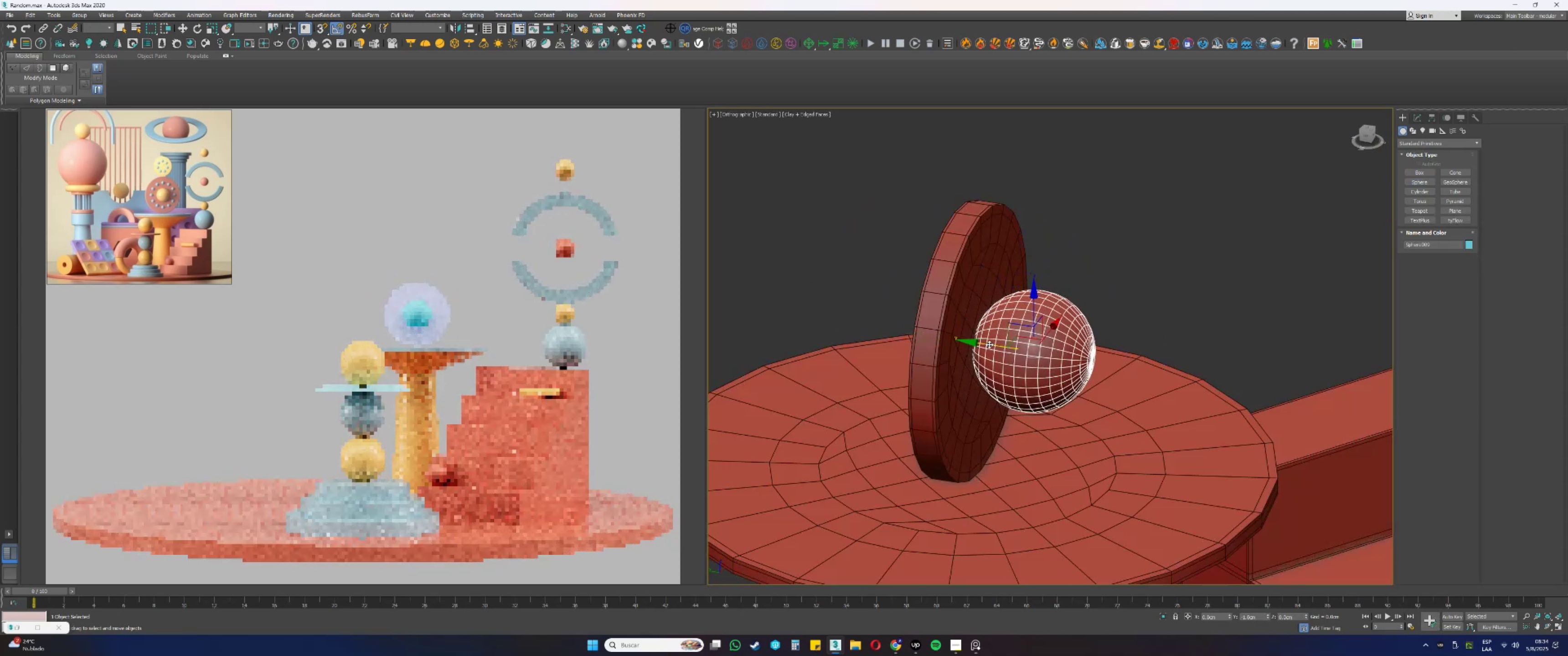 
key(Control+Z)
 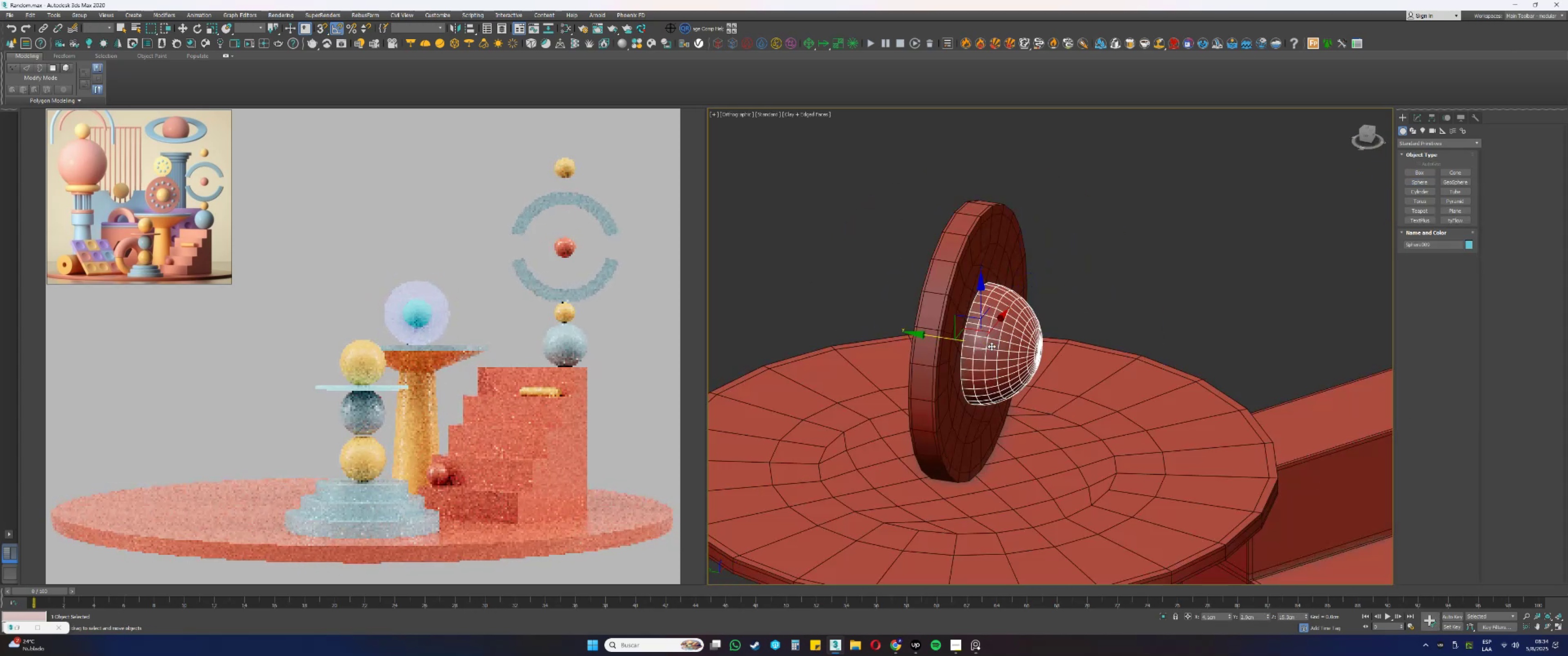 
scroll: coordinate [982, 342], scroll_direction: up, amount: 2.0
 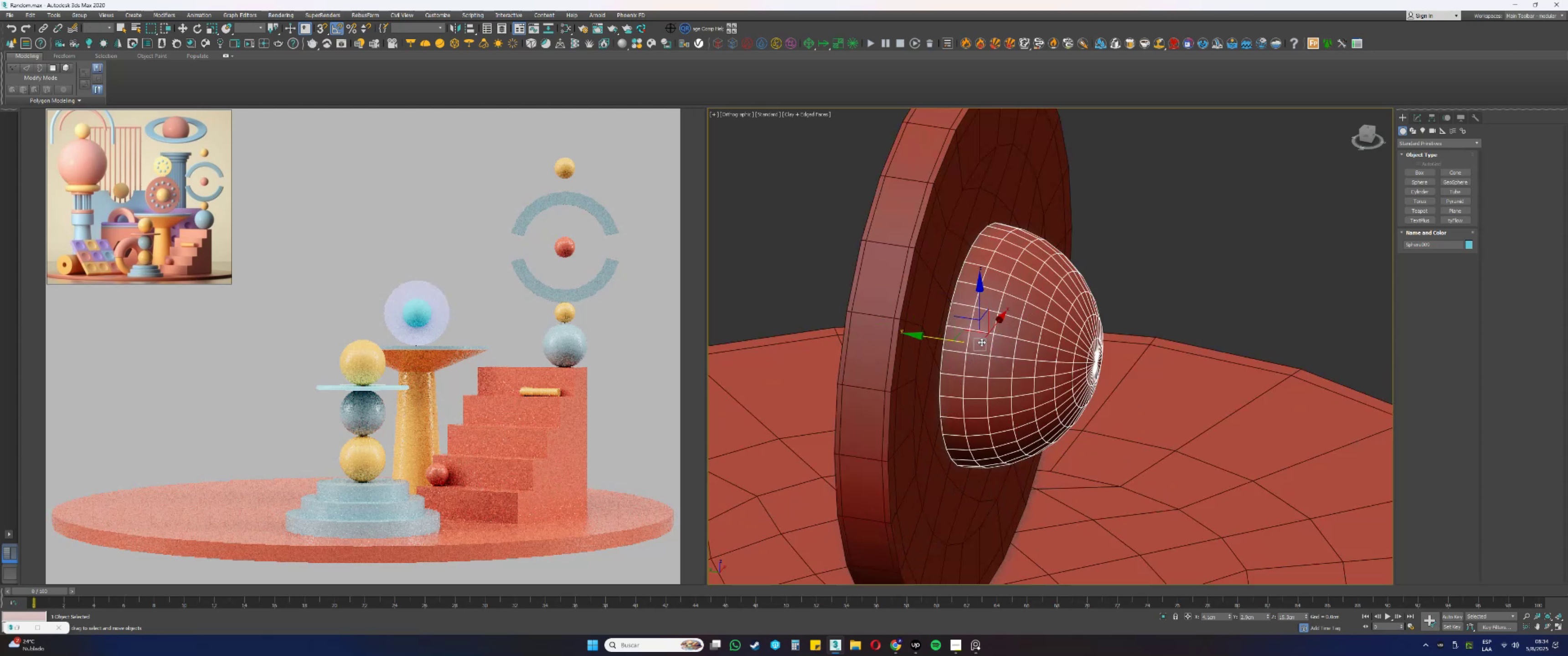 
hold_key(key=AltLeft, duration=0.85)
 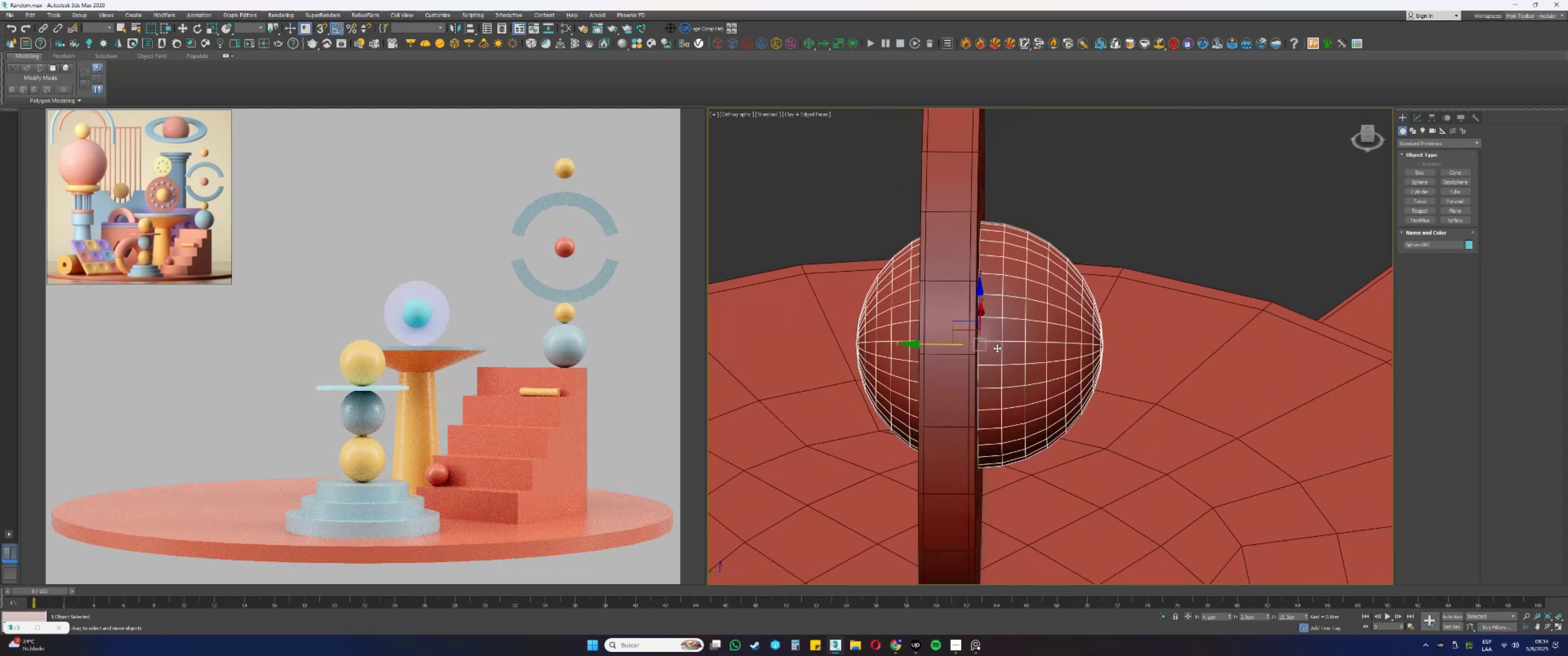 
key(Alt+AltLeft)
 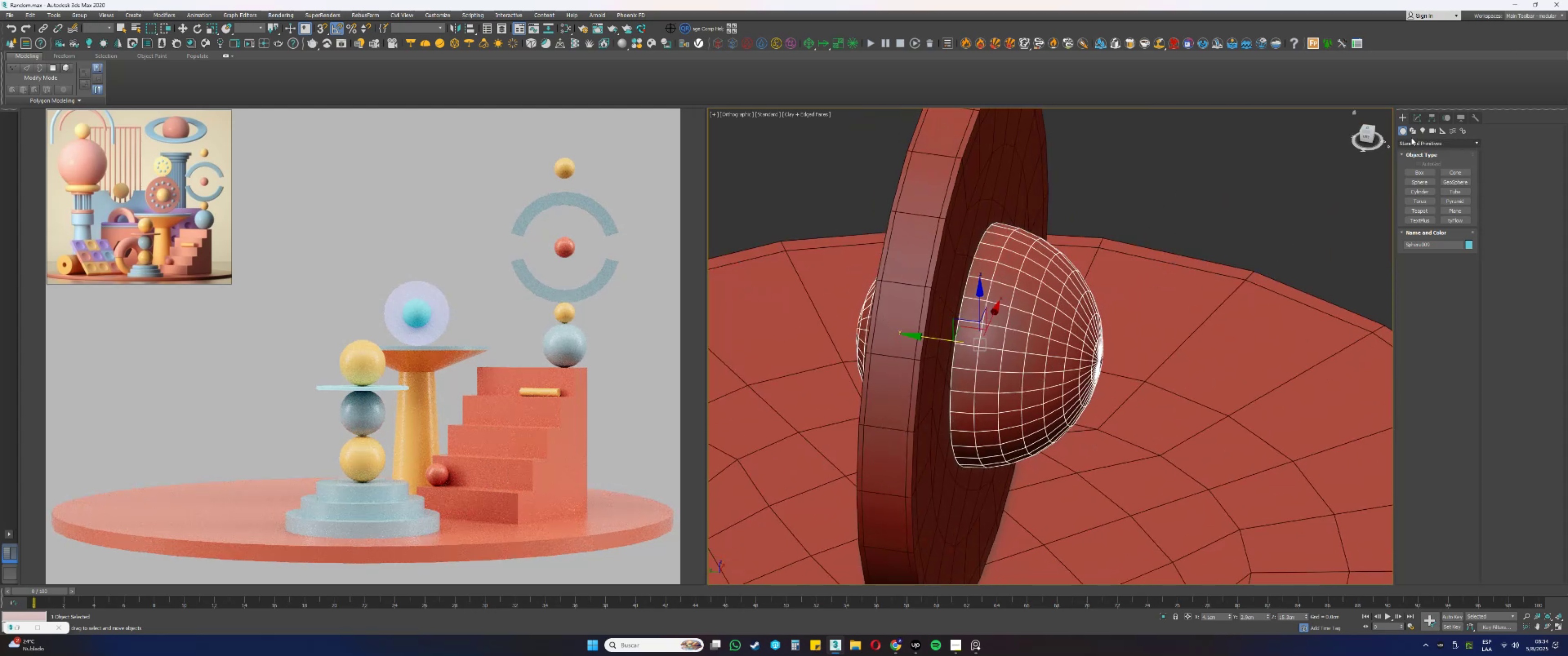 
left_click([1417, 120])
 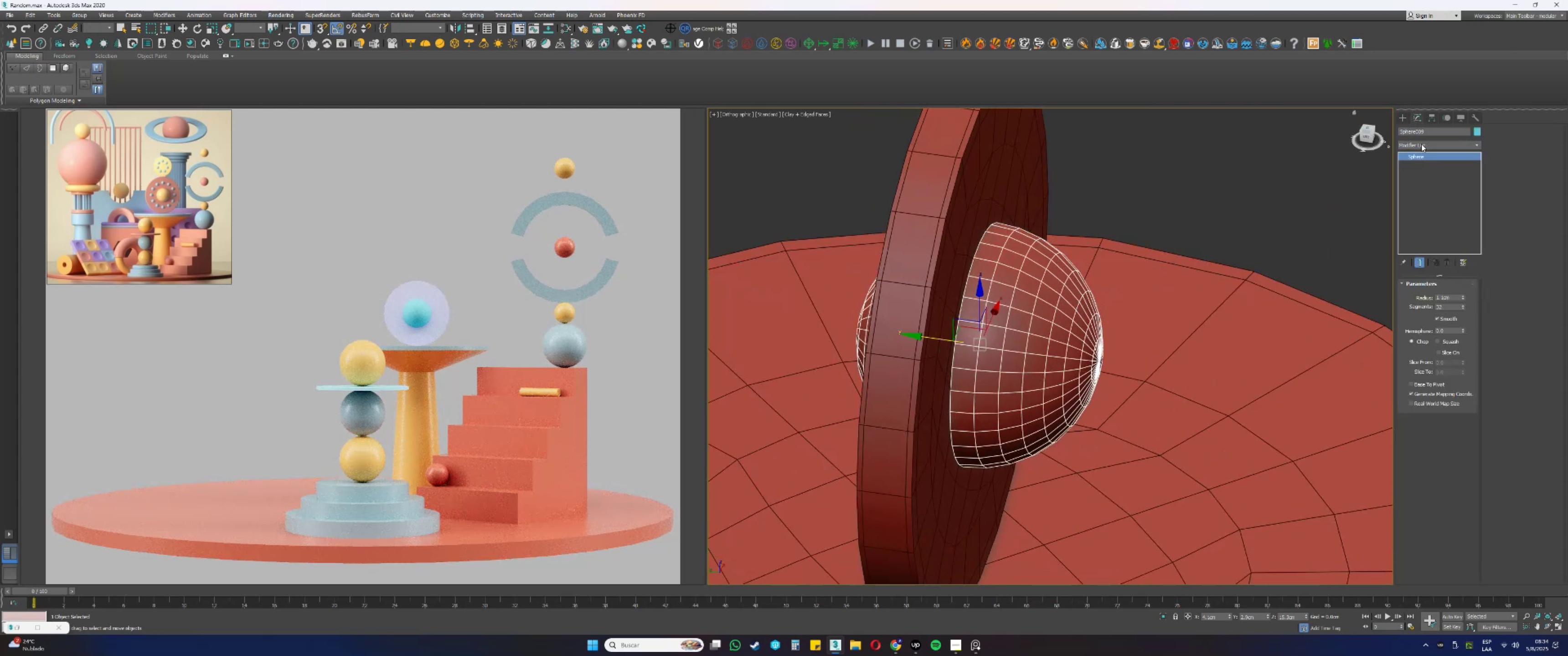 
key(E)
 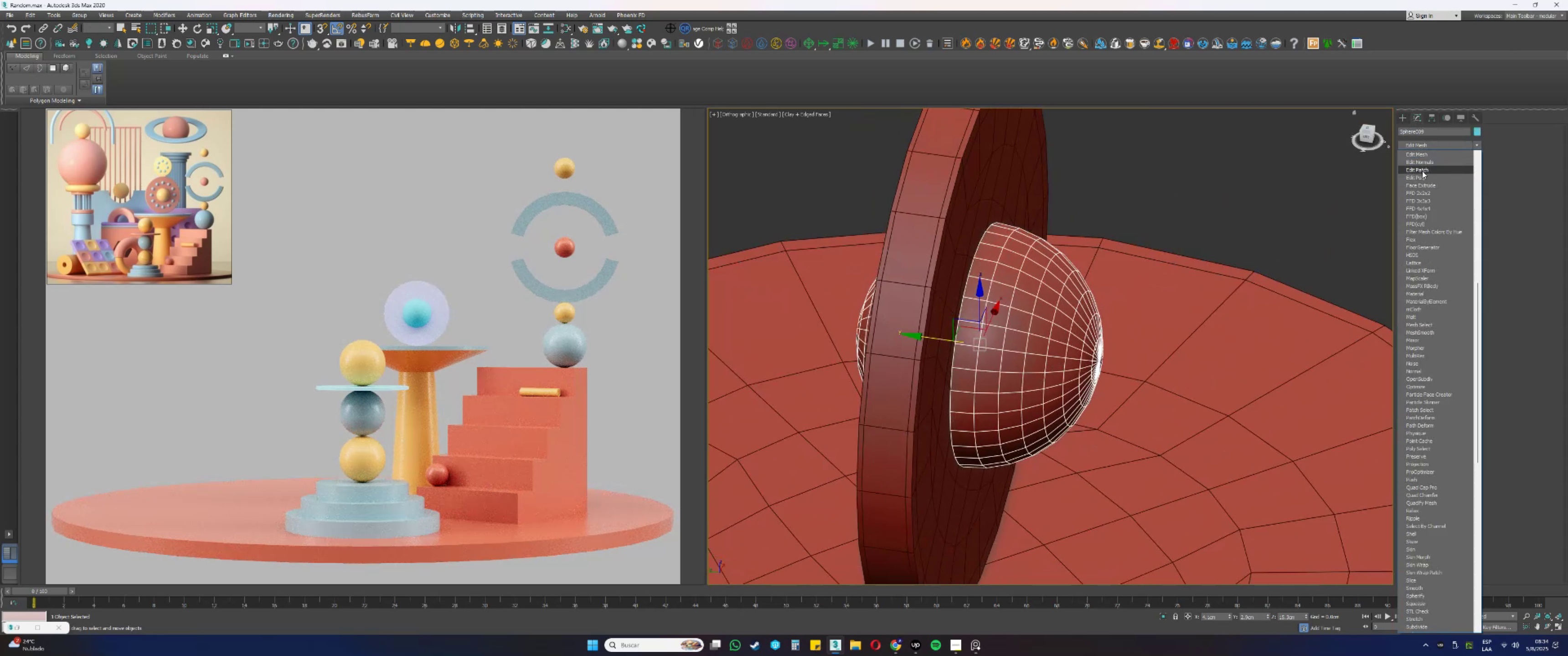 
left_click([1419, 177])
 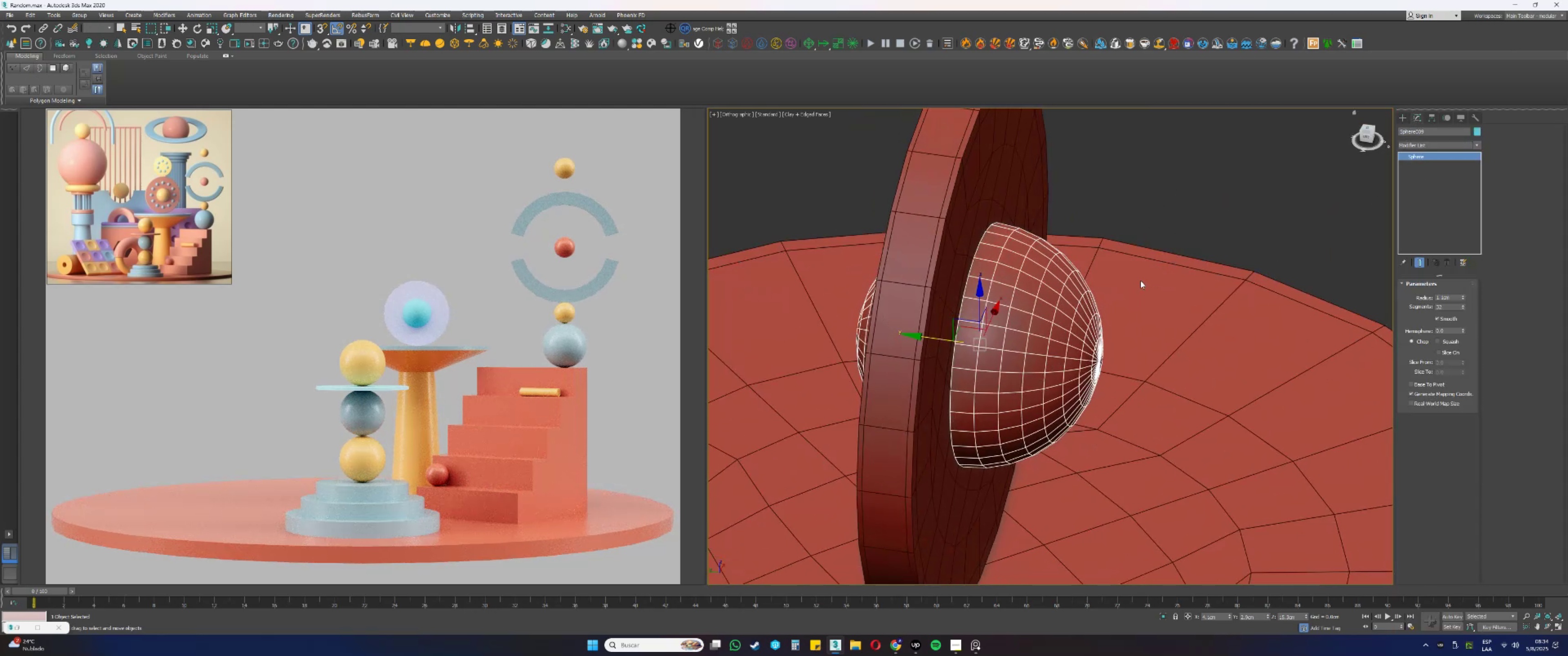 
key(4)
 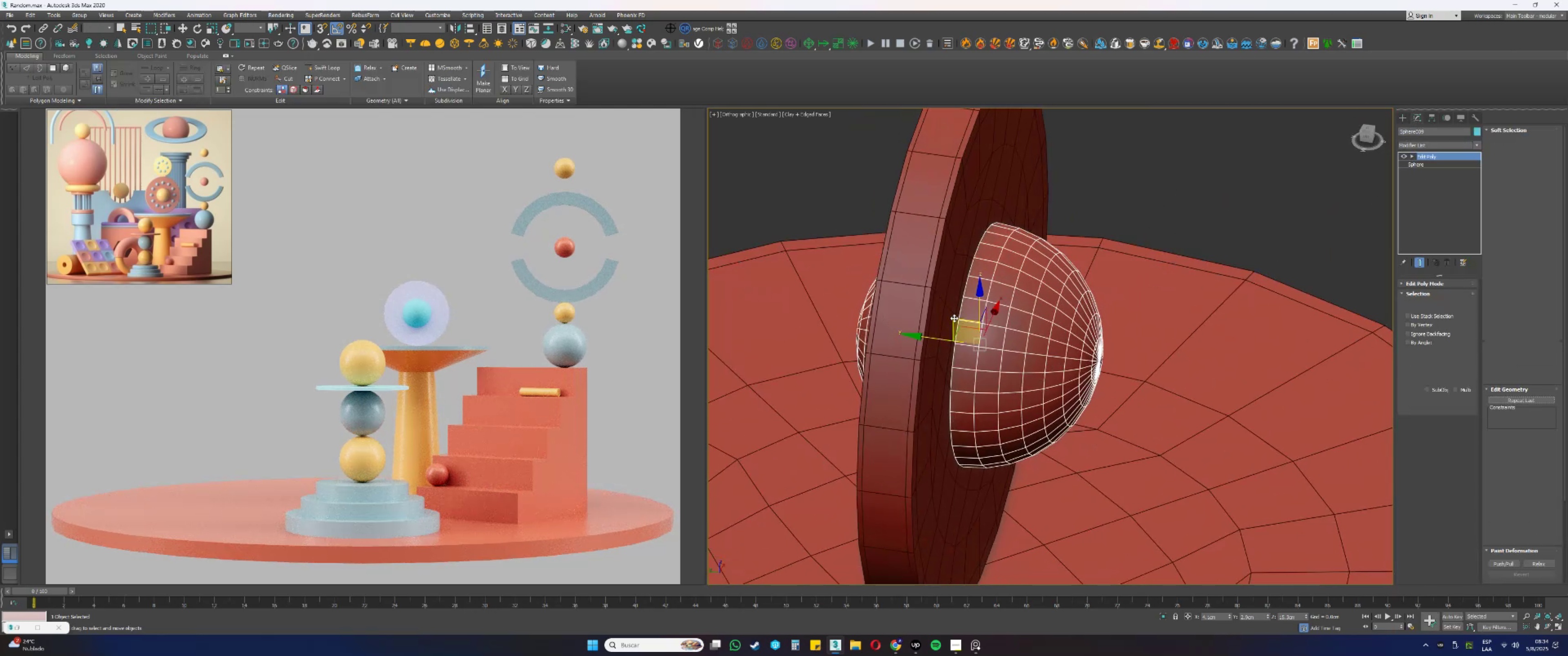 
key(F3)
 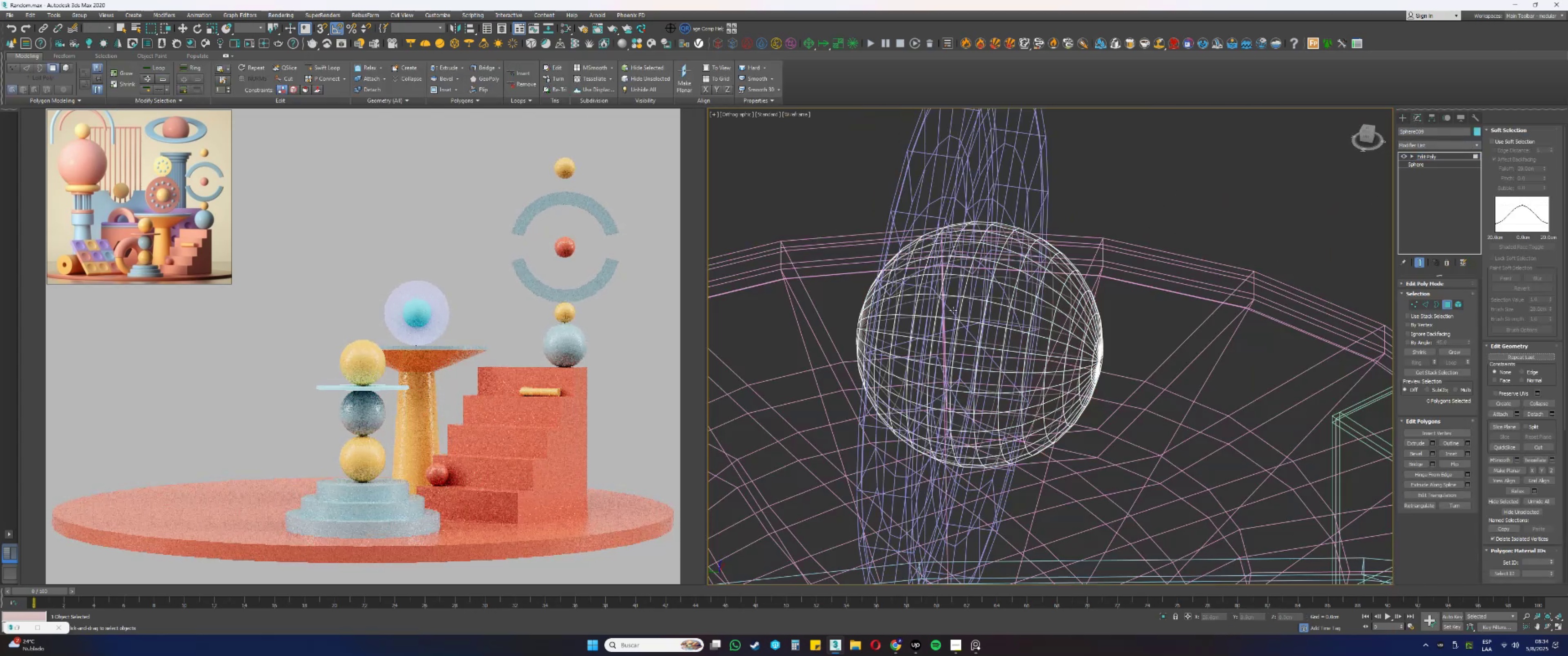 
hold_key(key=ShiftLeft, duration=0.3)
 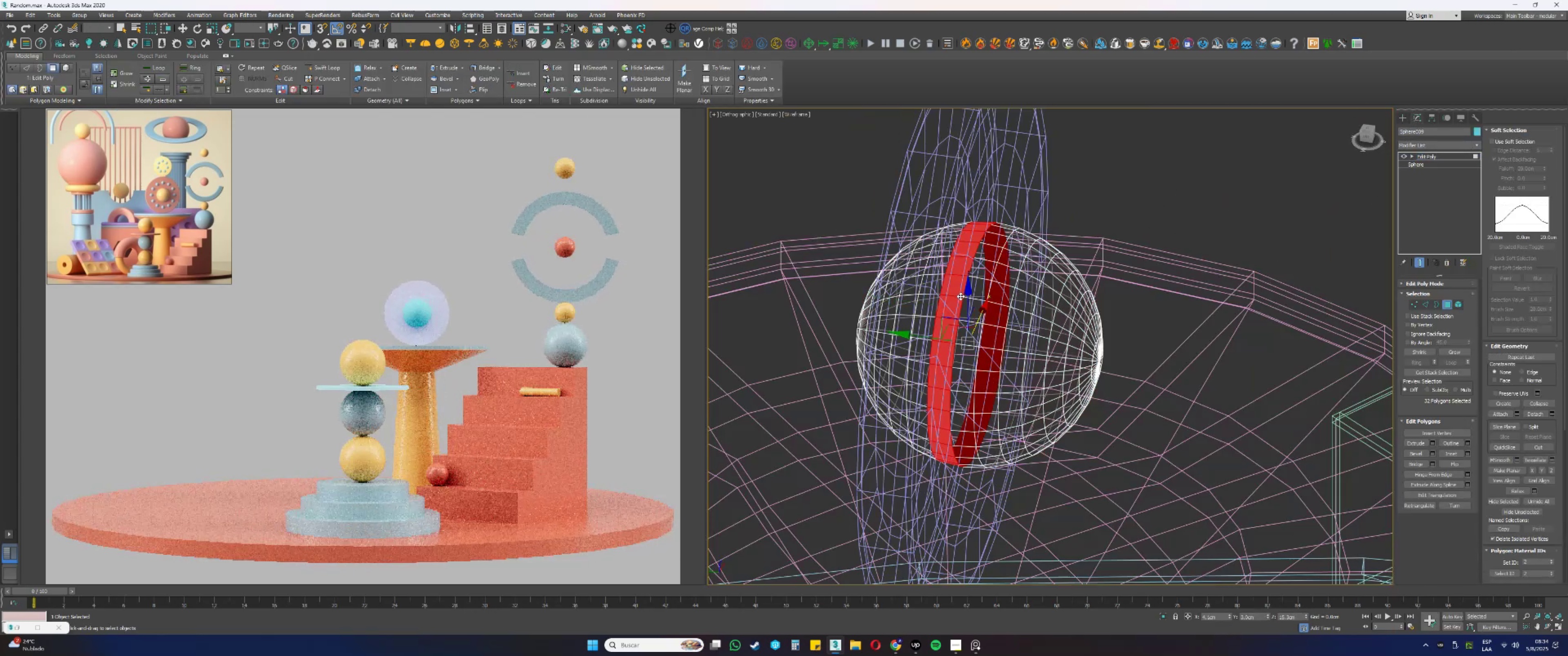 
key(Delete)
 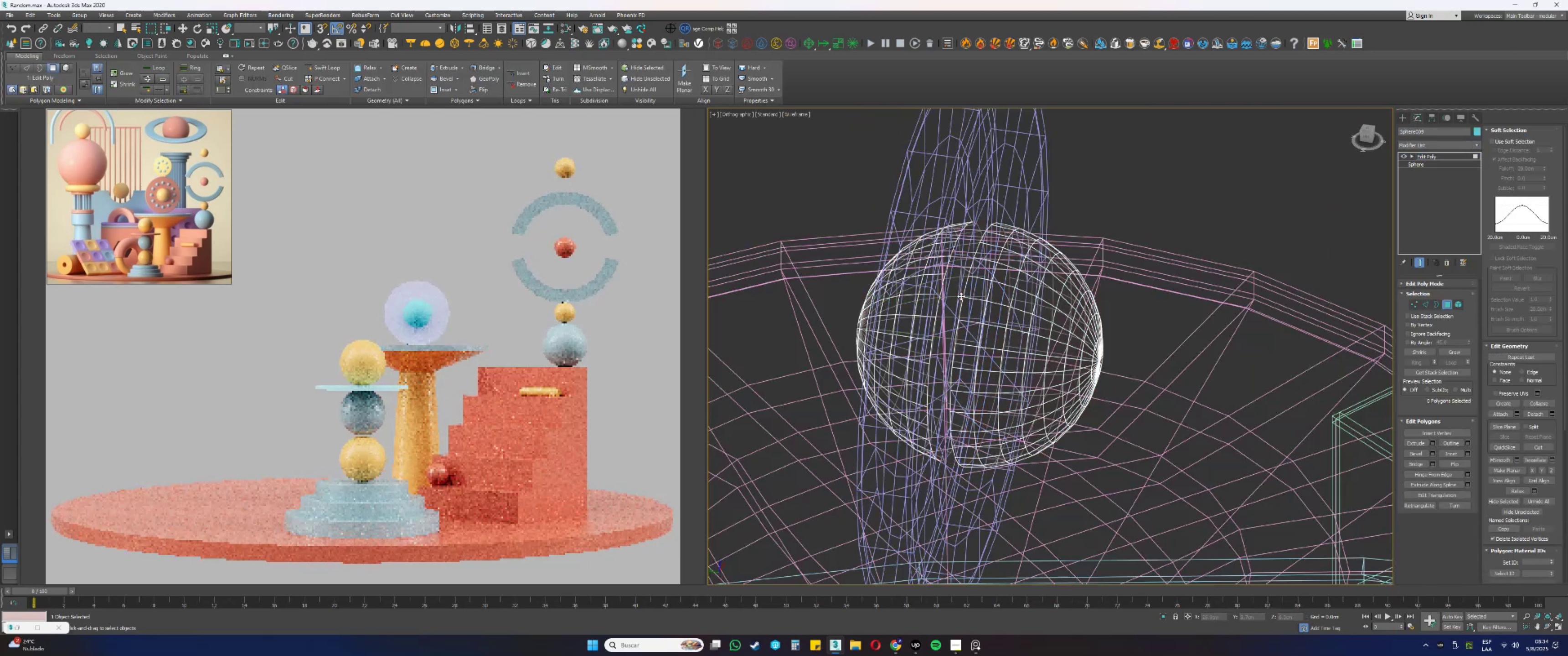 
key(5)
 